 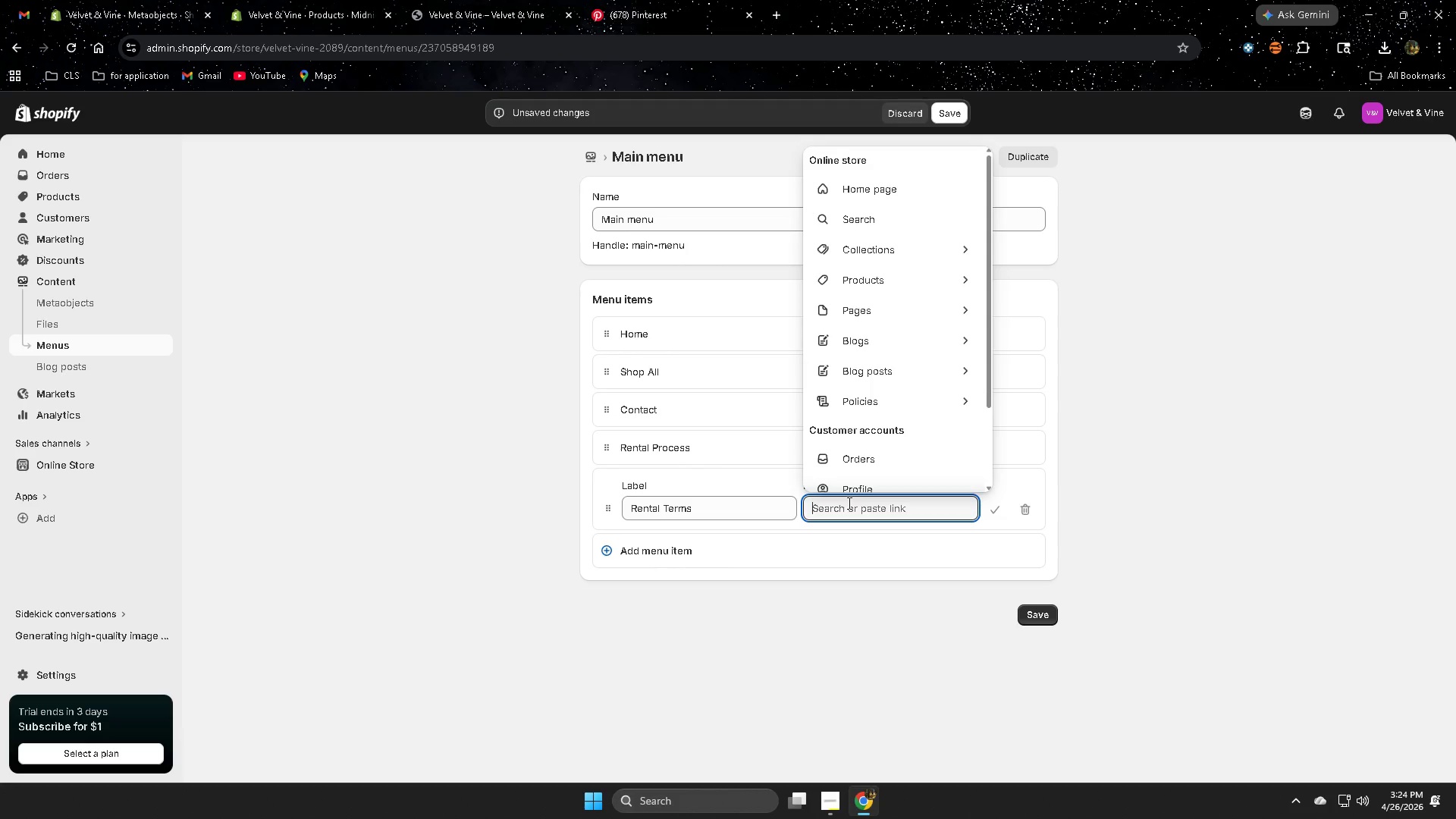 
left_click([882, 311])
 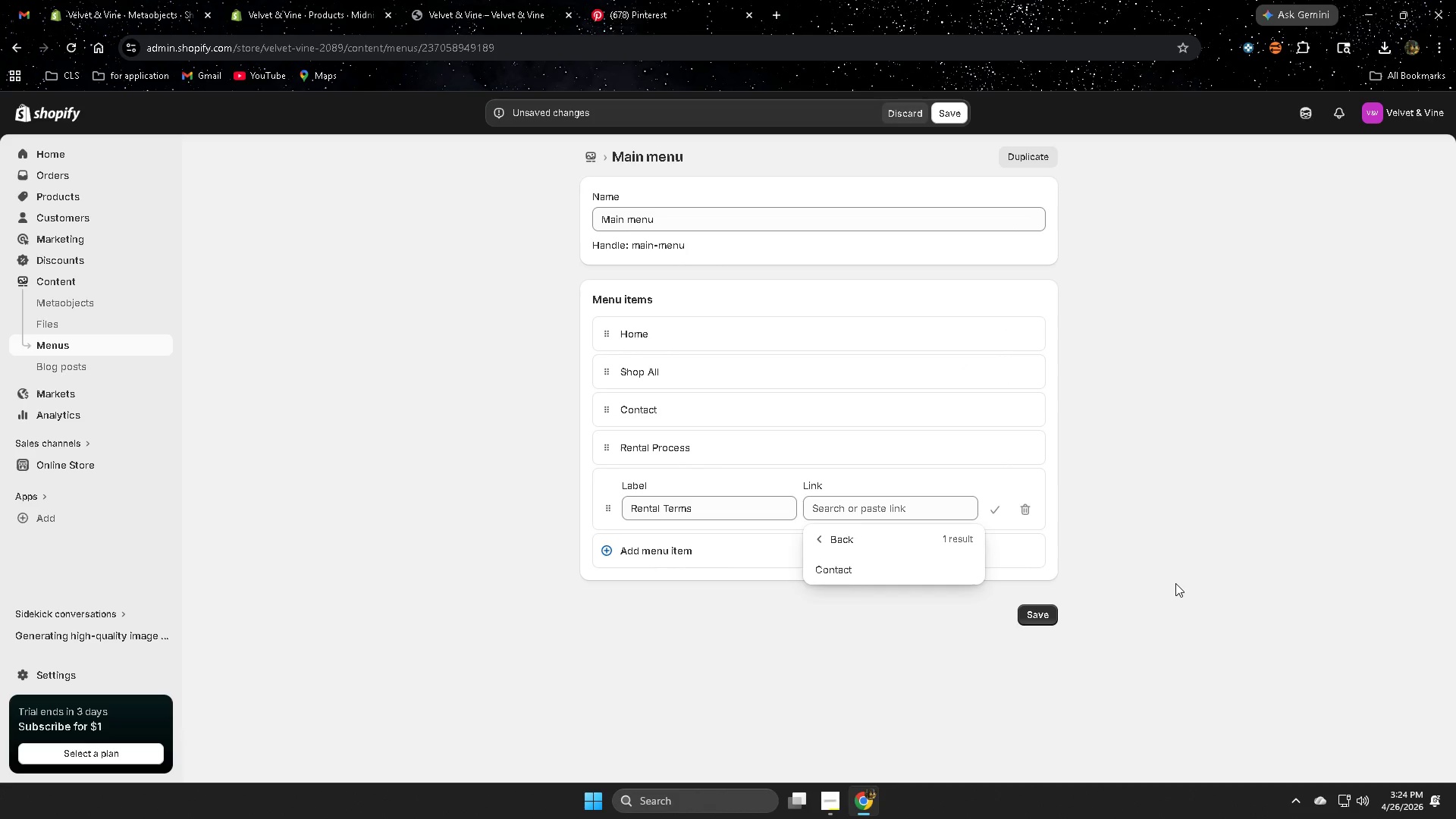 
wait(7.08)
 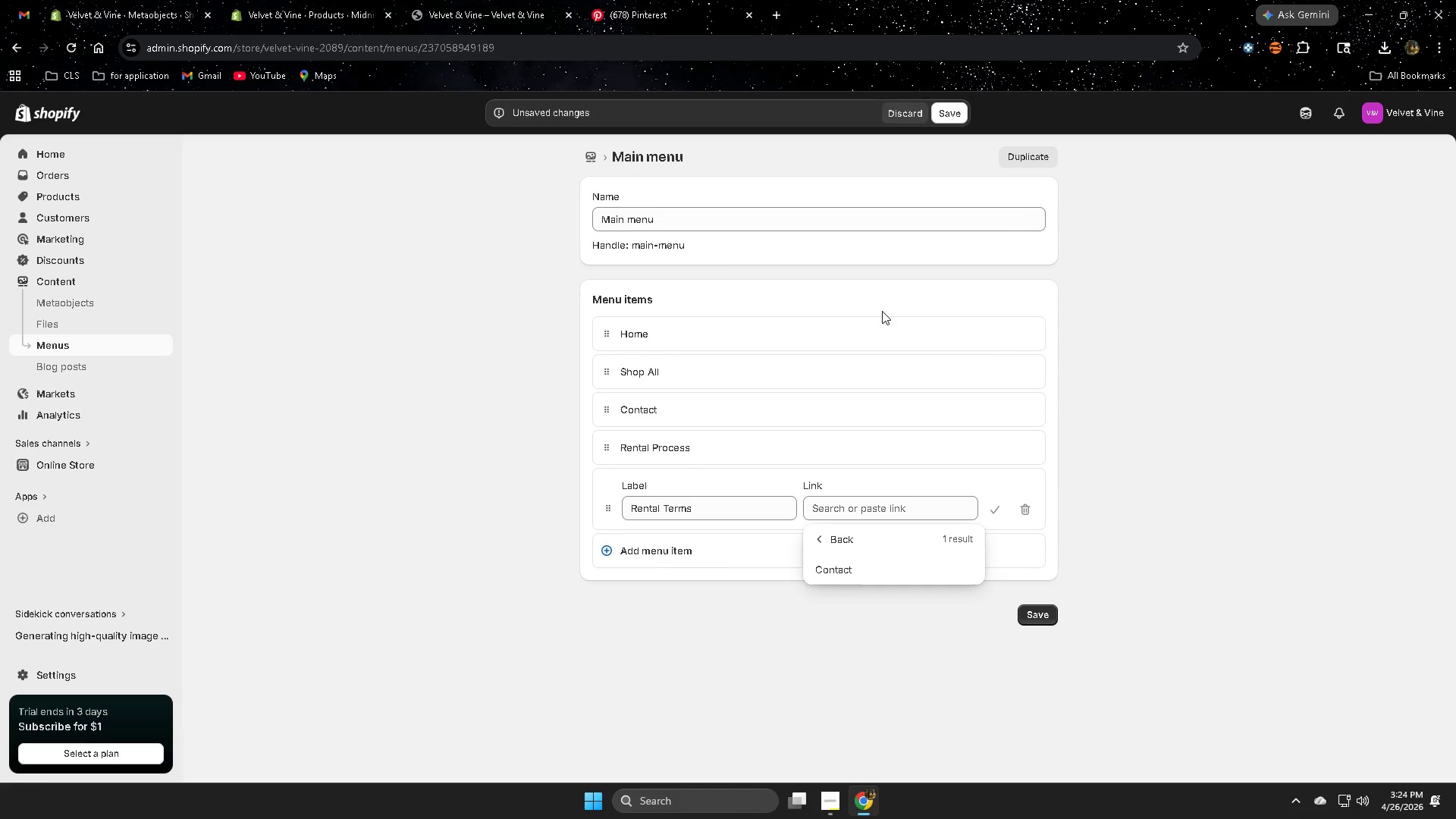 
left_click([851, 572])
 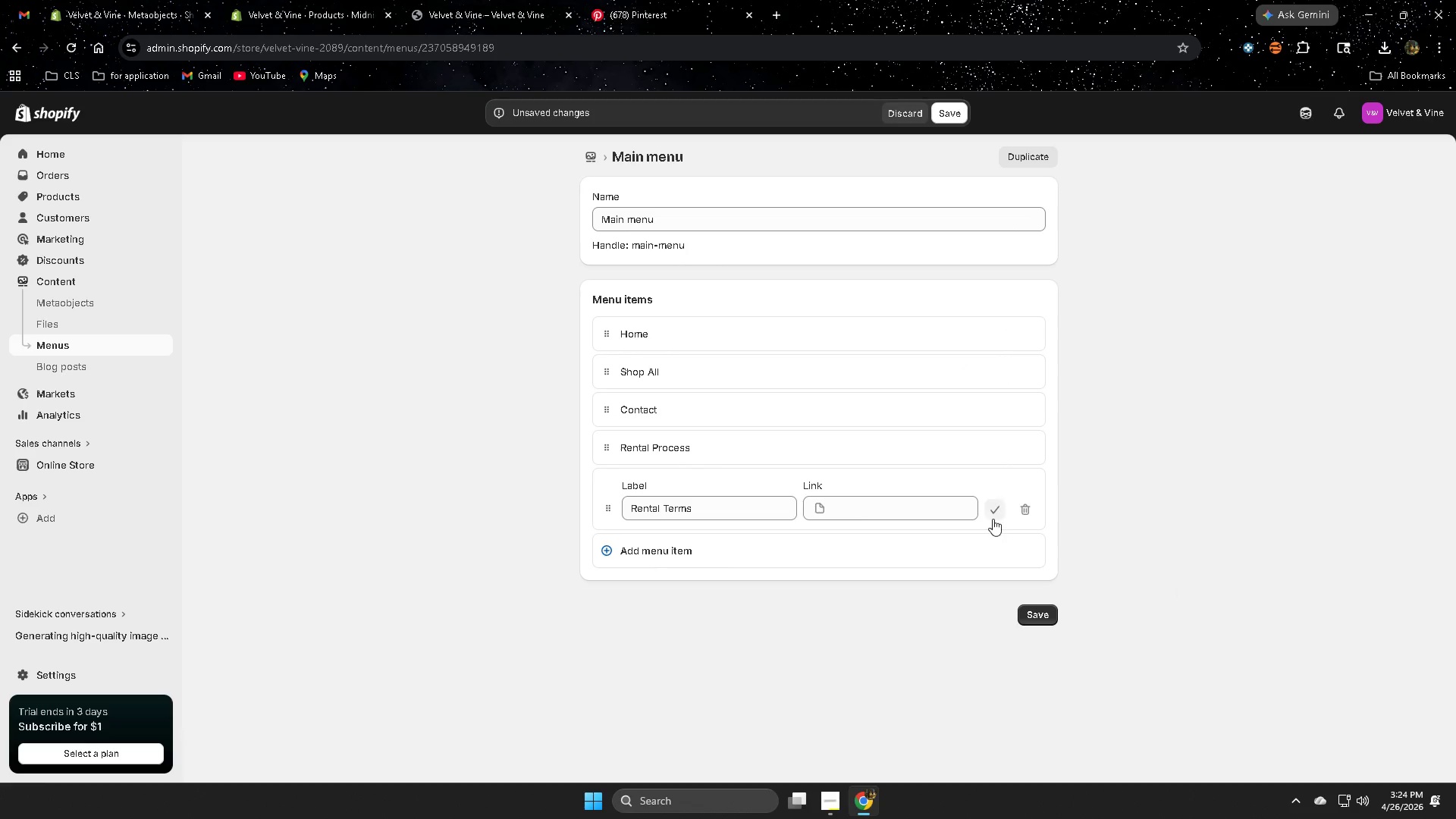 
left_click([992, 516])
 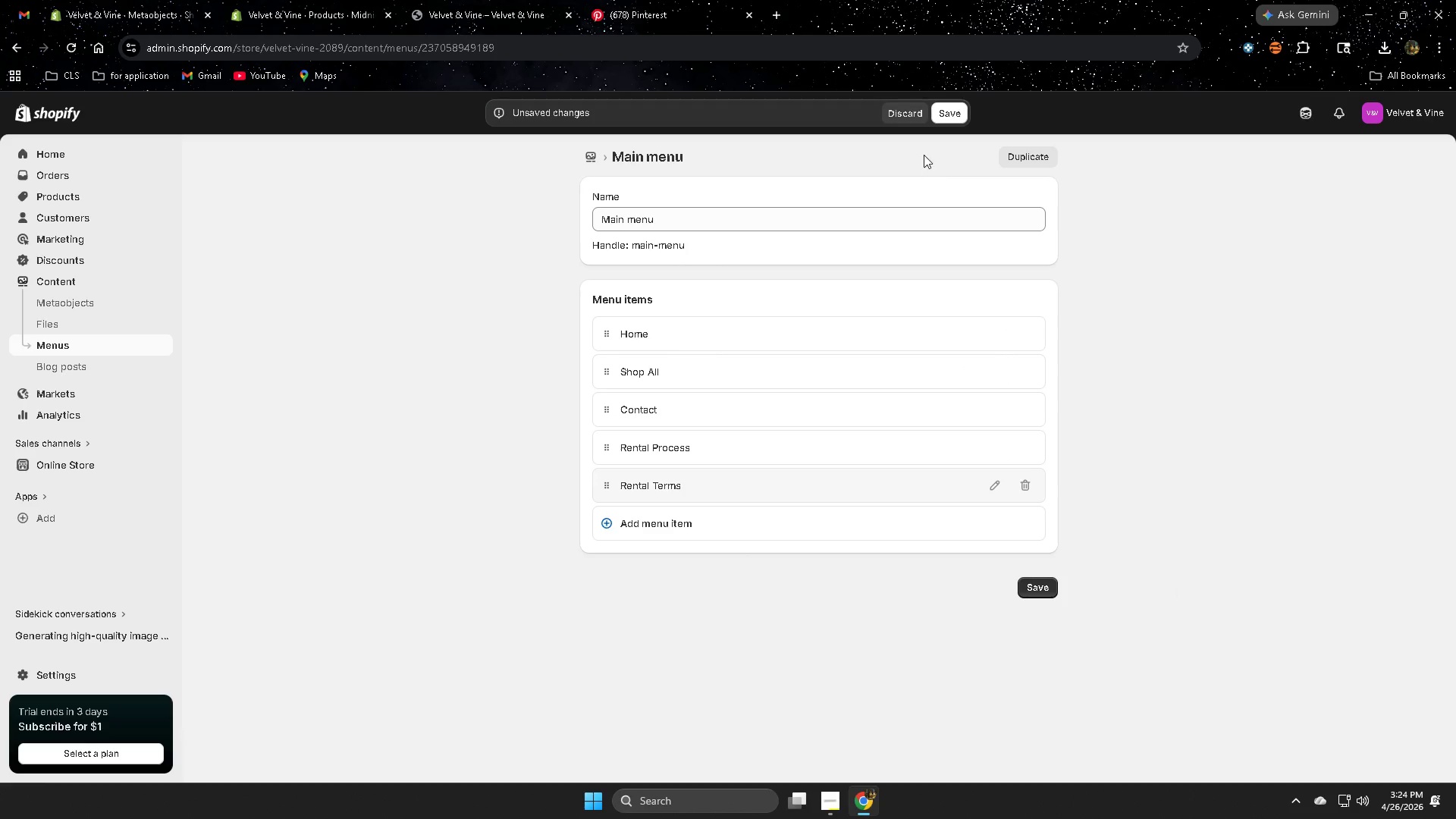 
left_click([945, 116])
 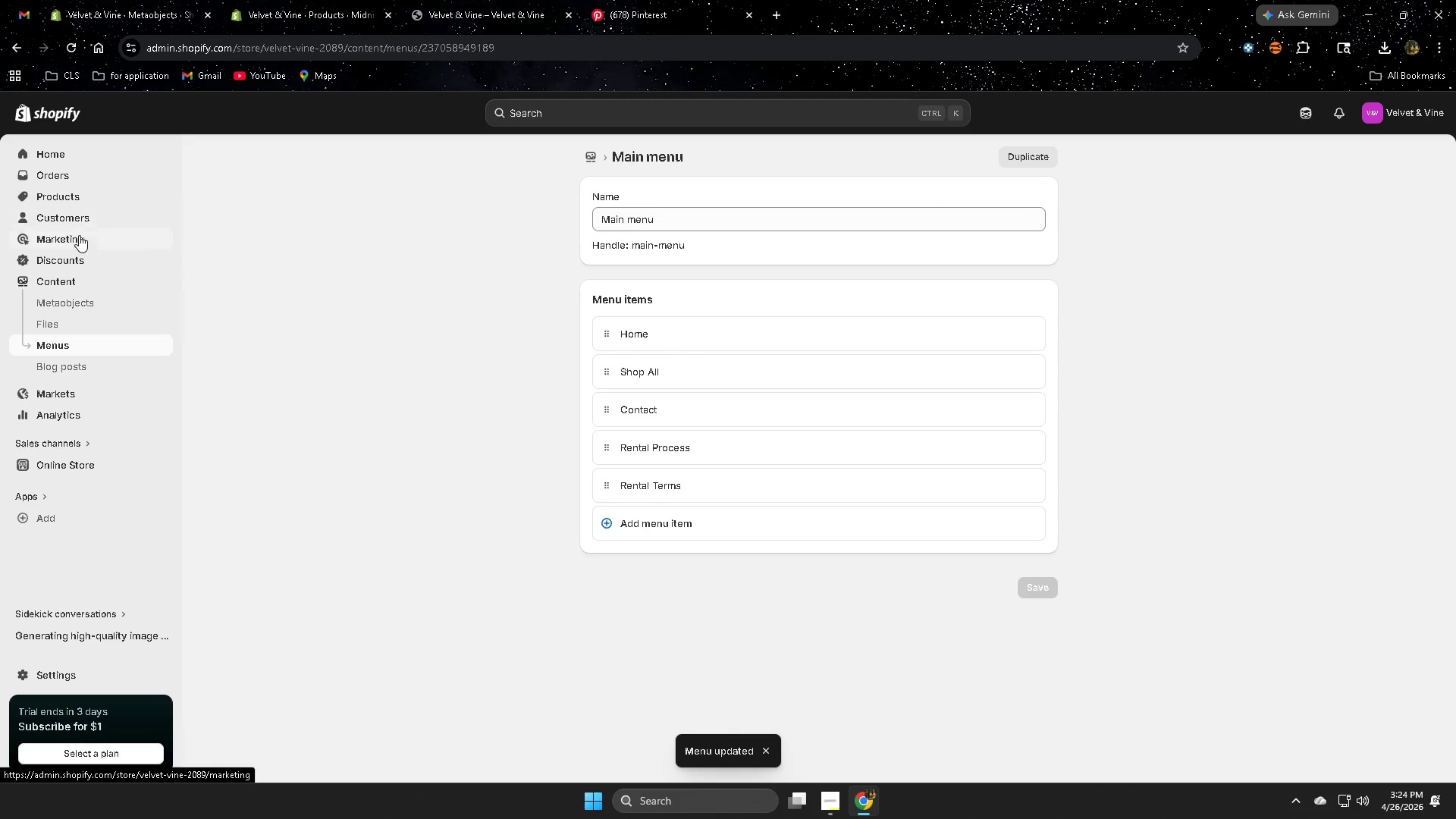 
left_click([59, 464])
 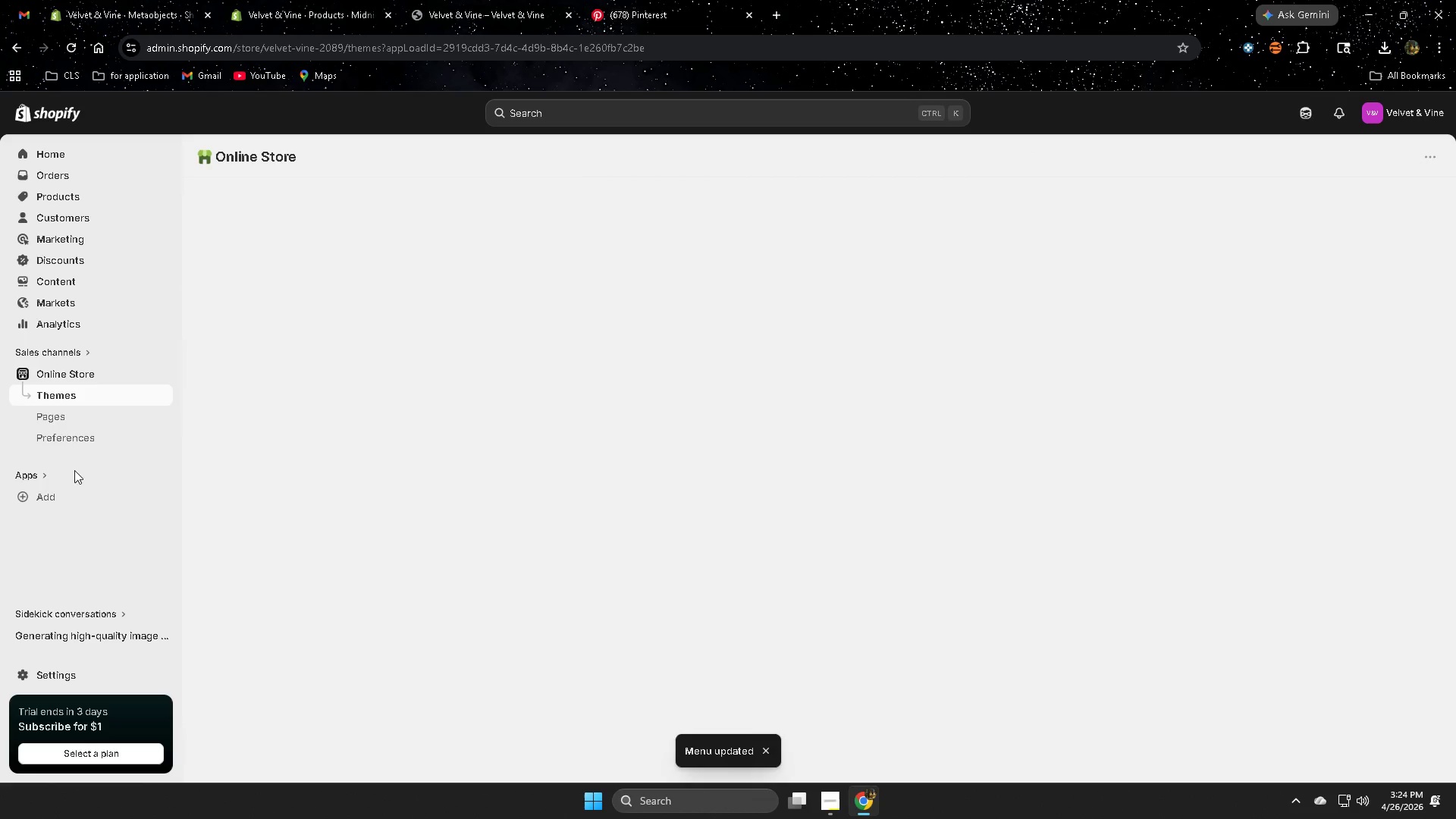 
left_click([66, 419])
 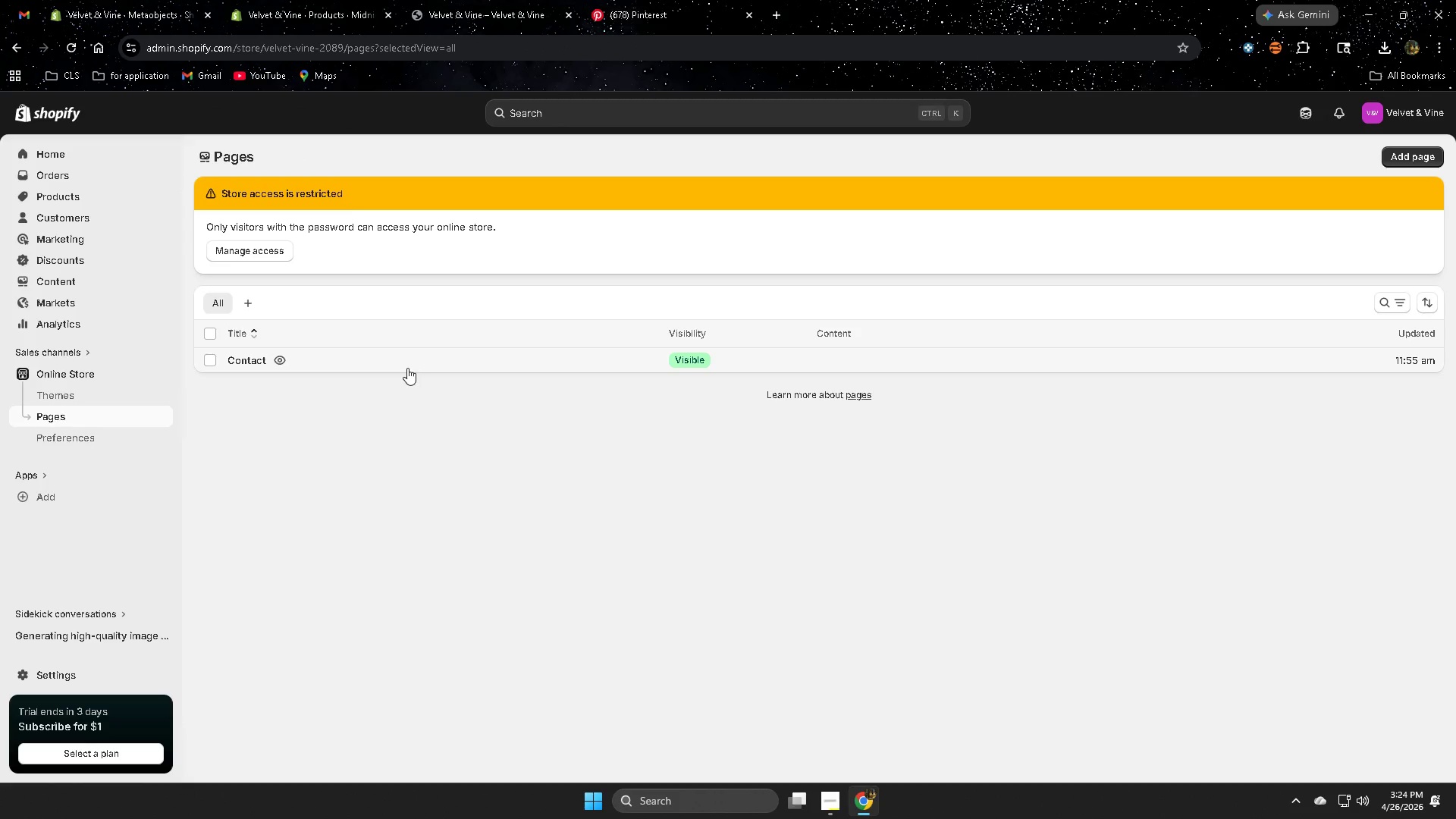 
left_click([500, 0])
 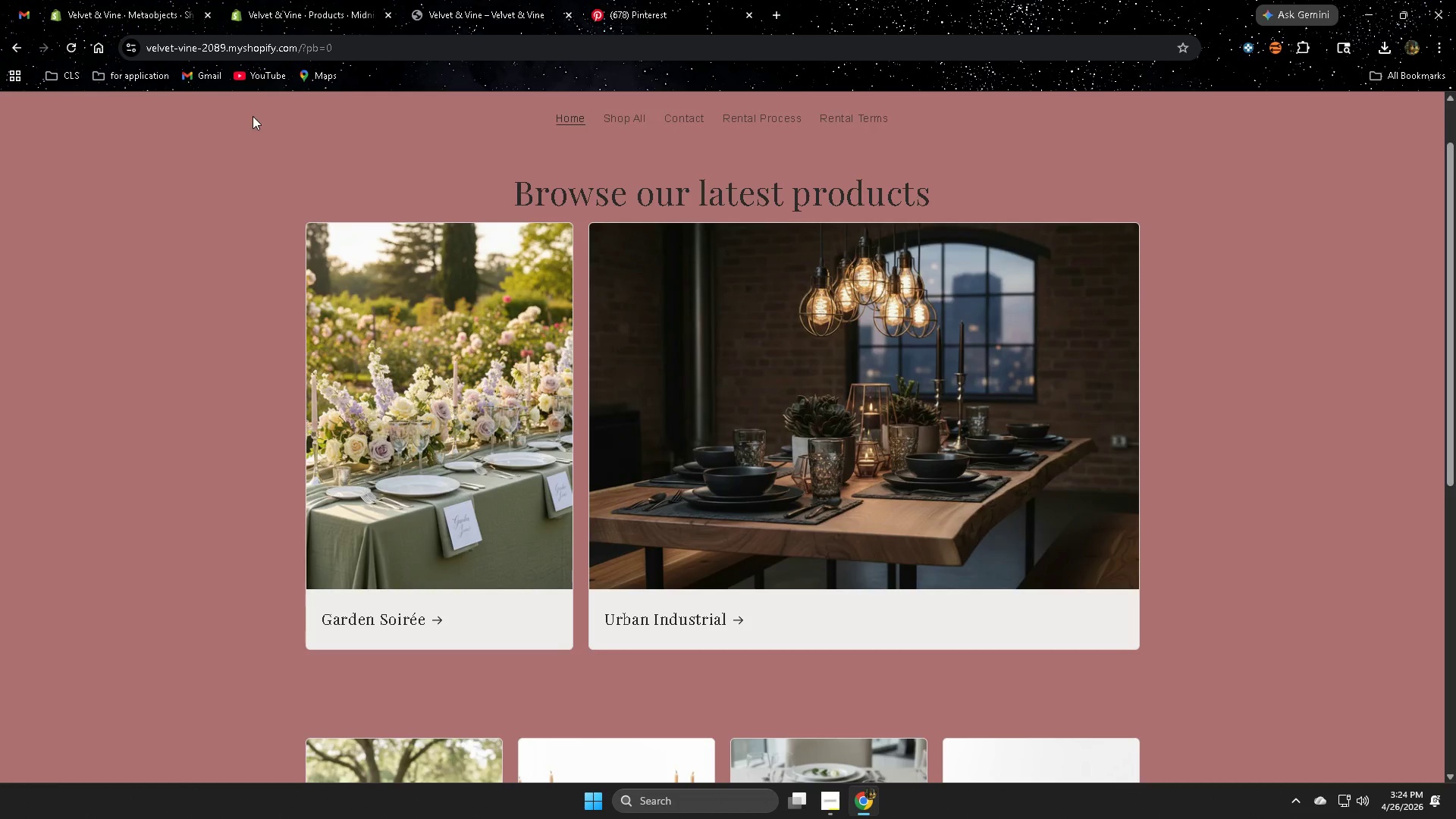 
wait(7.8)
 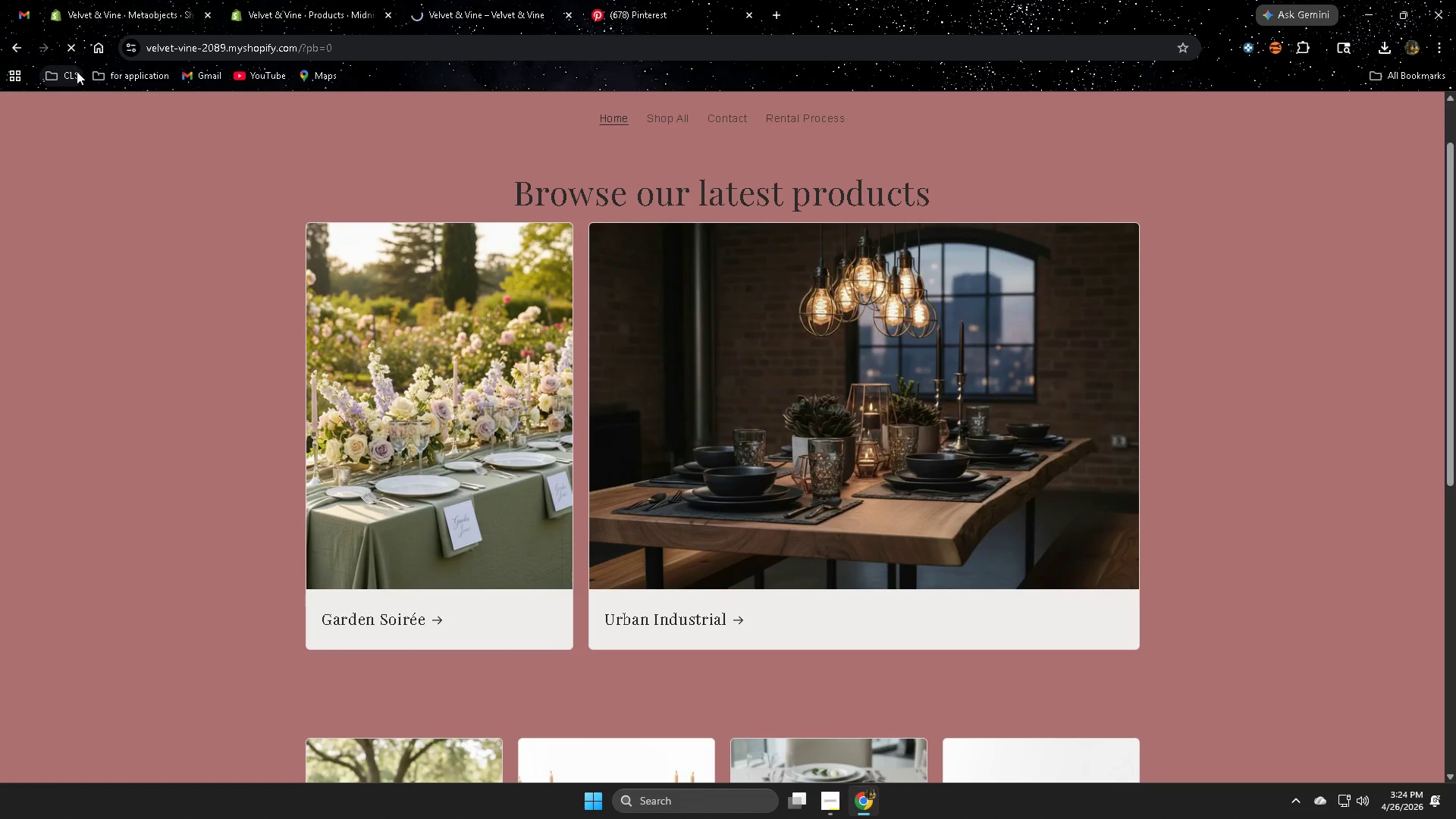 
scroll: coordinate [794, 421], scroll_direction: up, amount: 4.0
 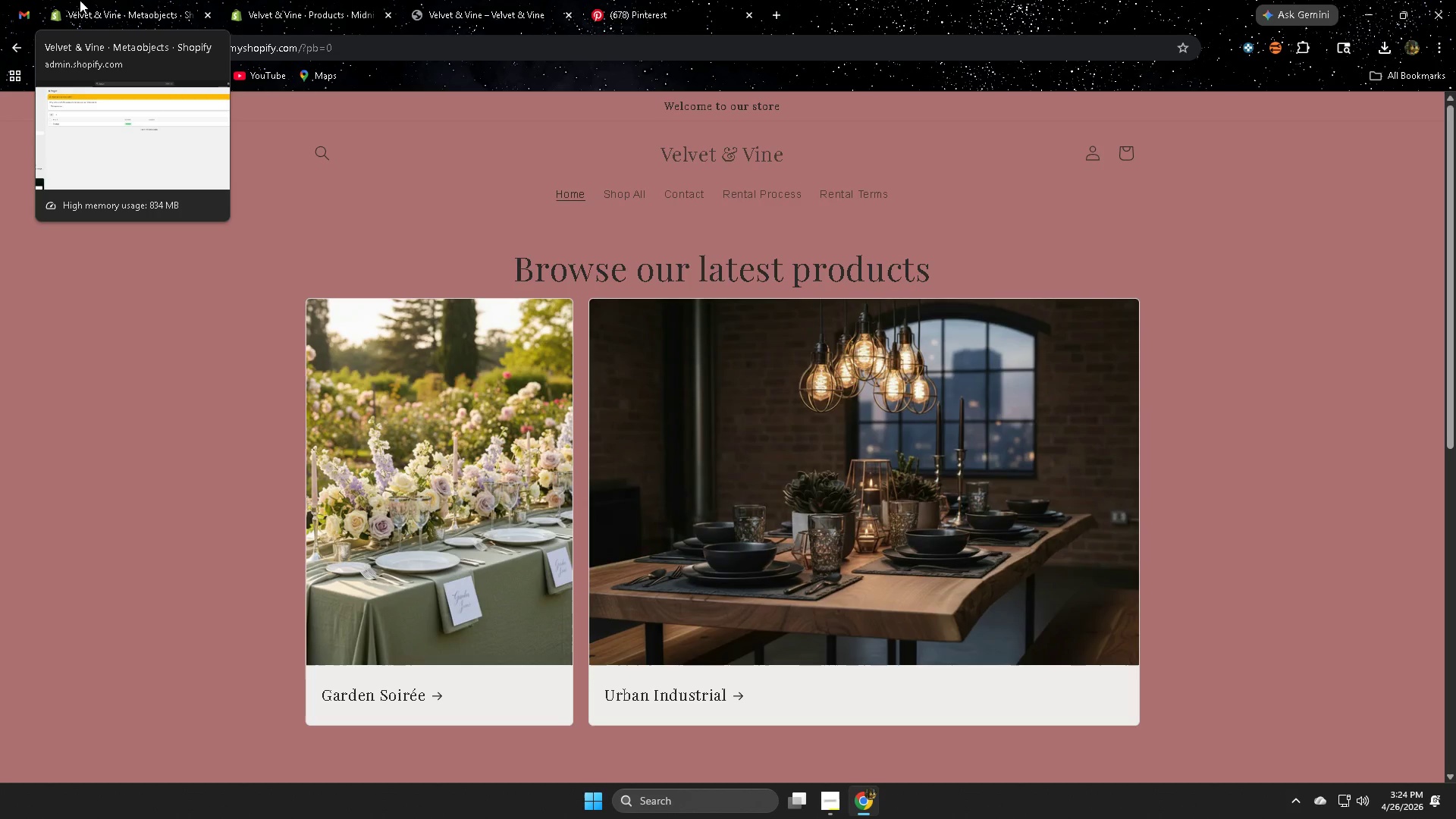 
wait(14.39)
 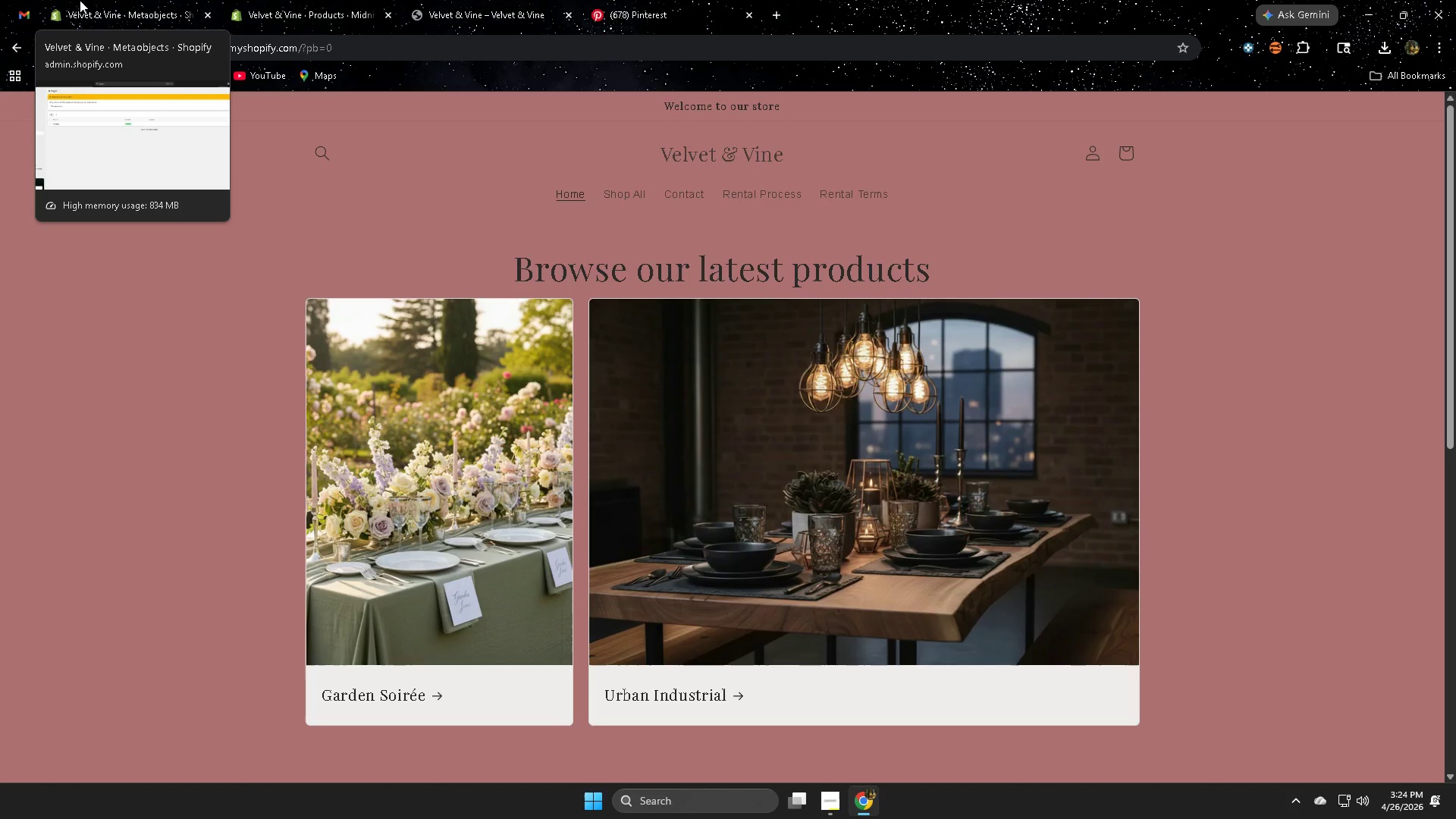 
left_click([312, 0])
 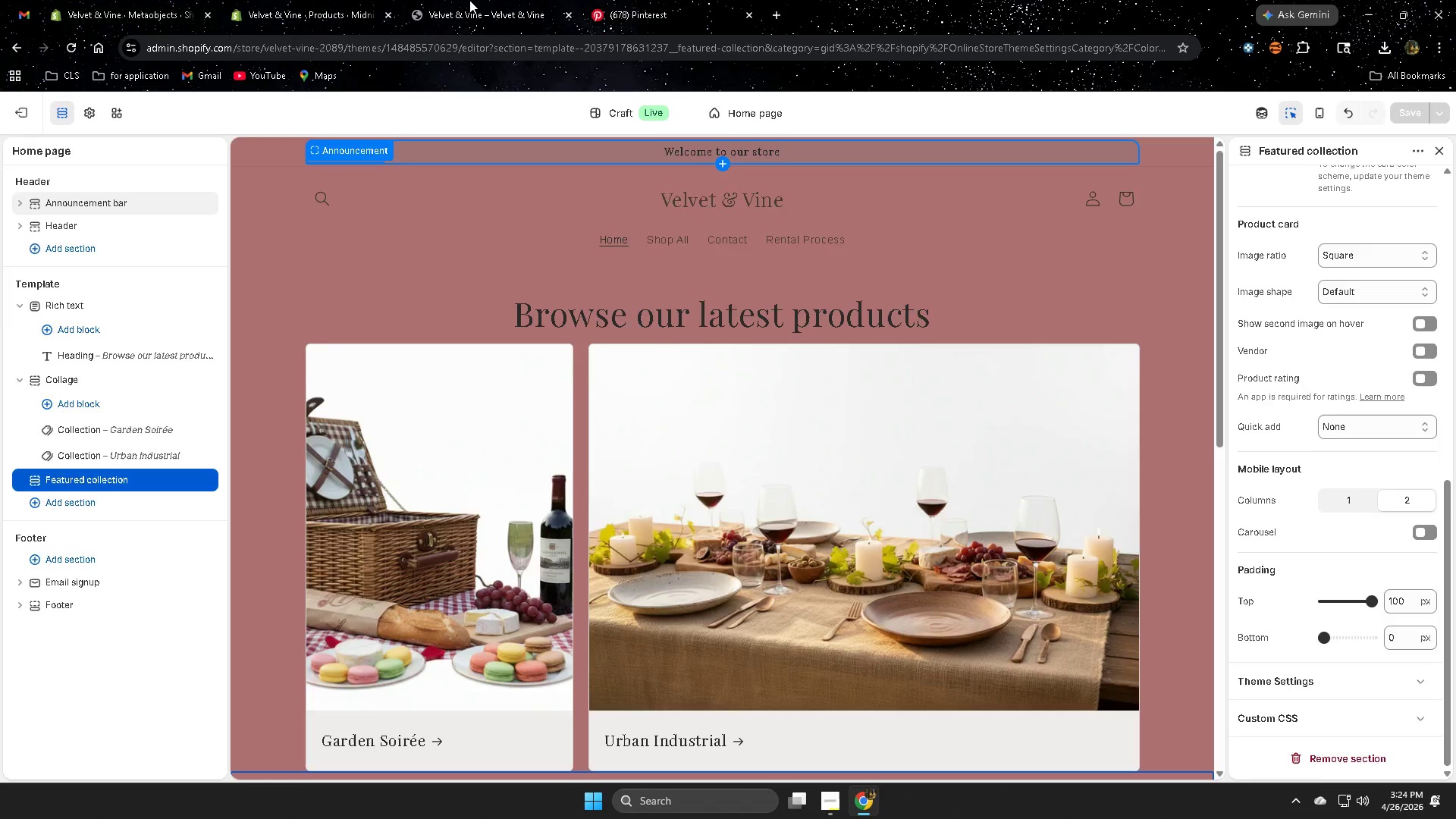 
left_click([469, 0])
 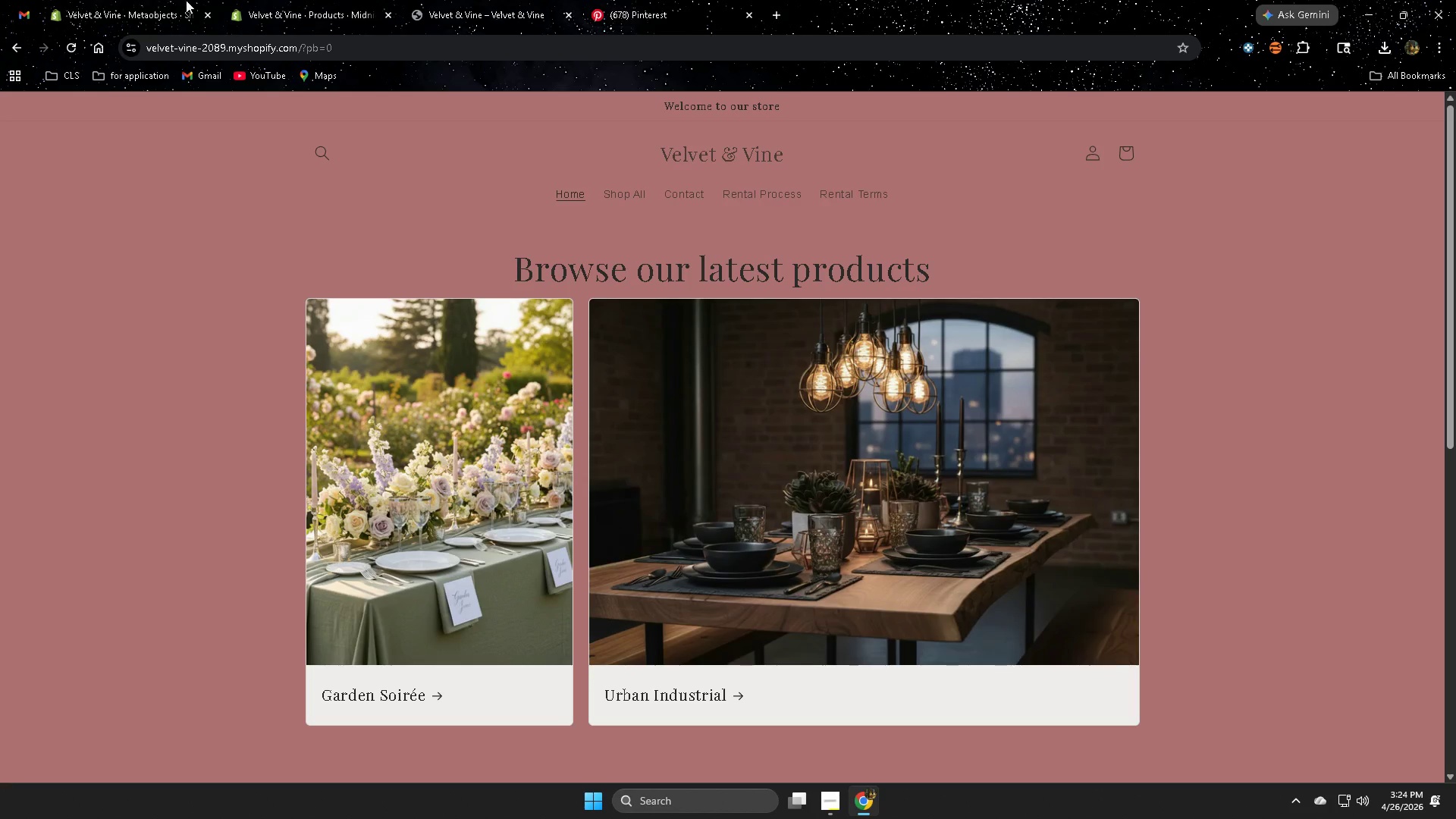 
left_click([133, 0])
 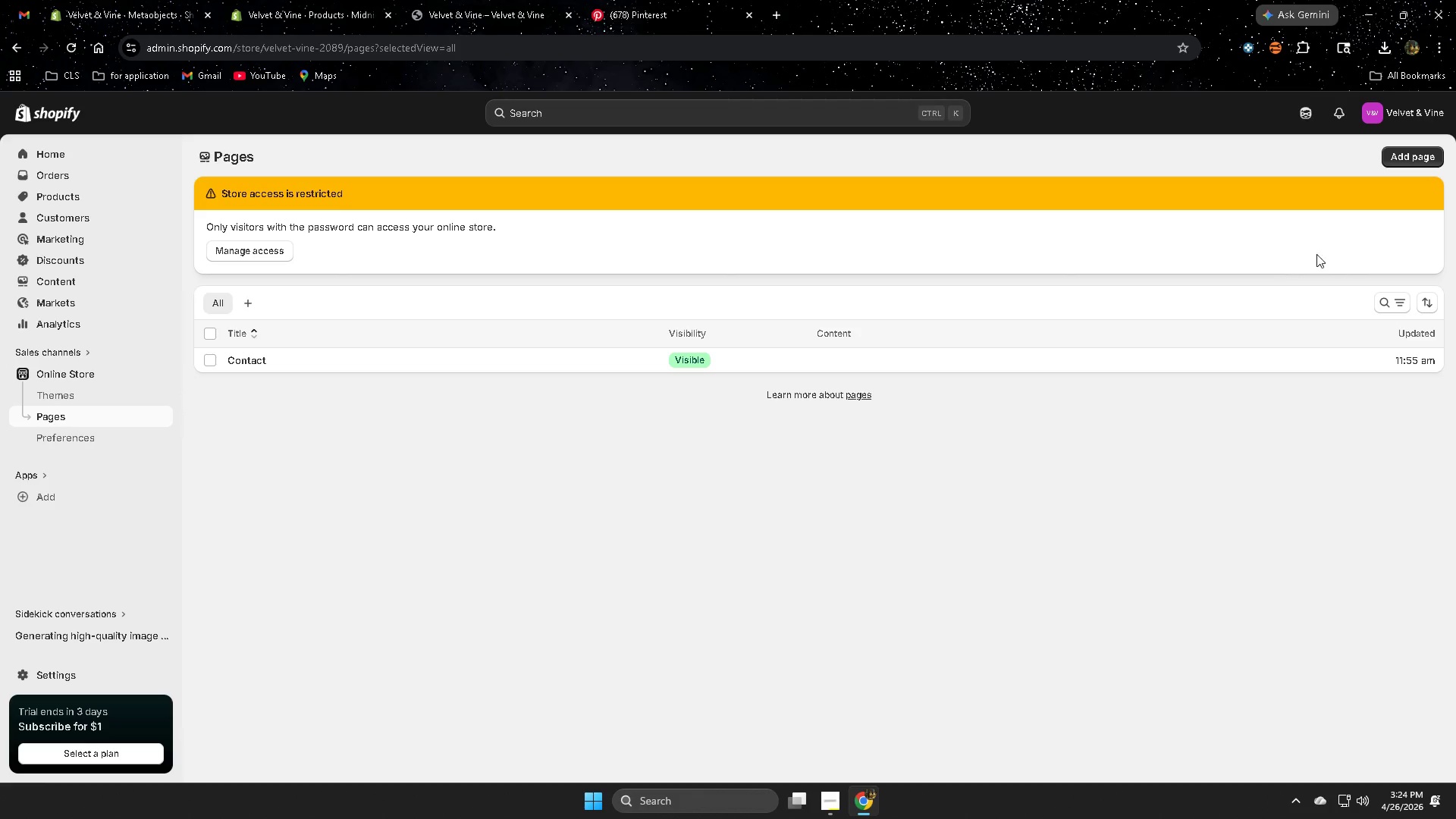 
left_click([1400, 155])
 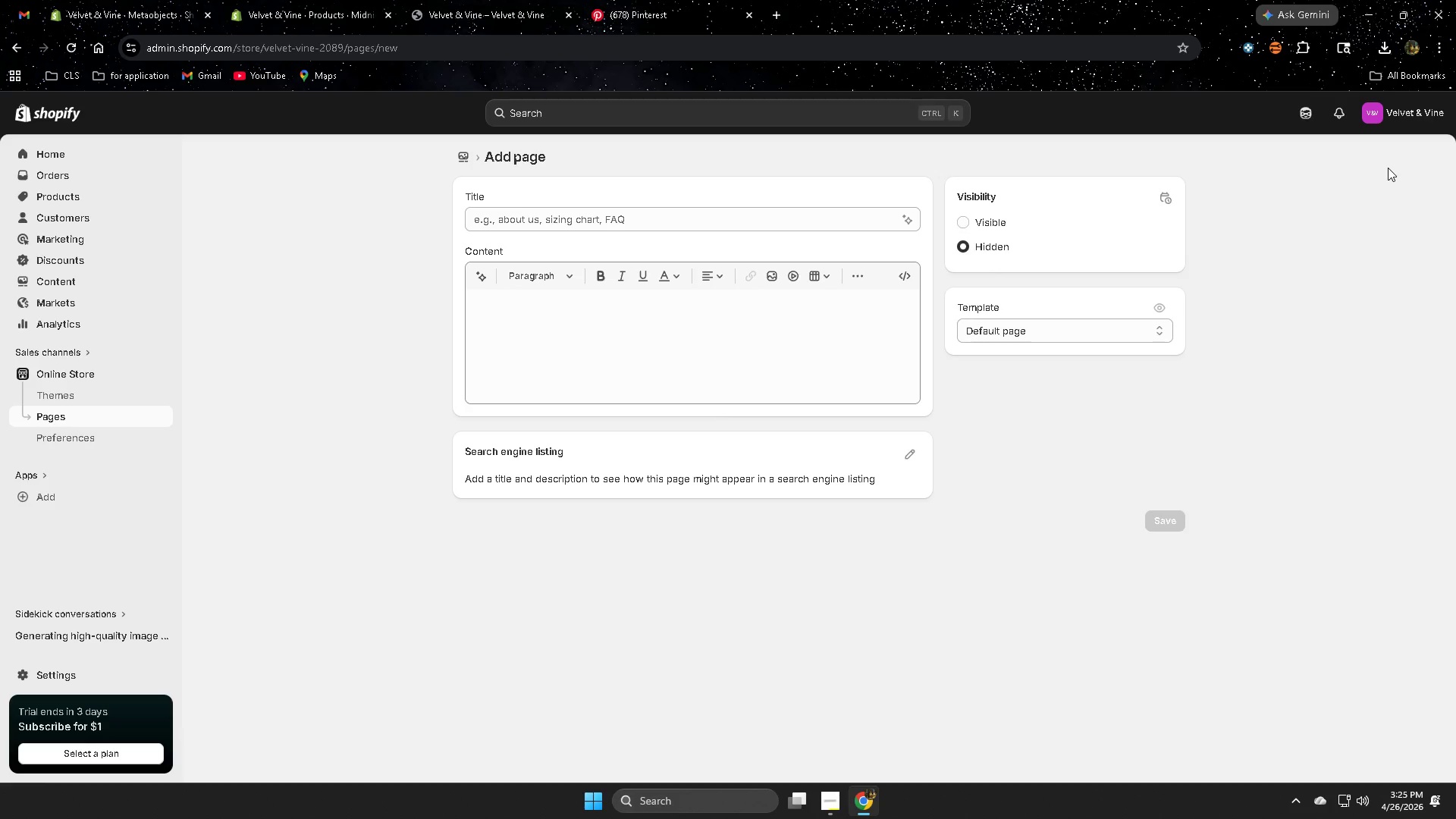 
wait(24.56)
 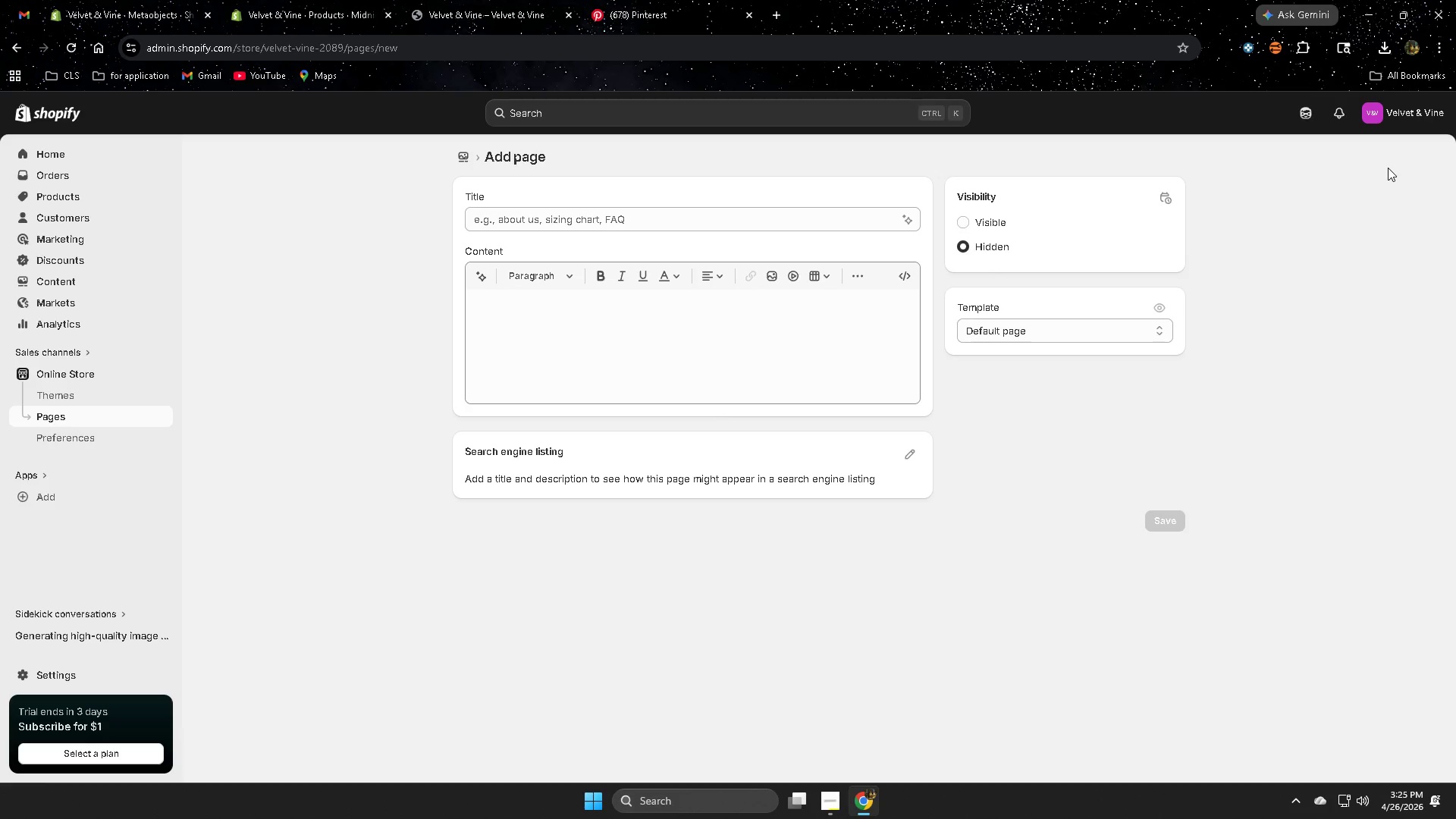 
left_click([1312, 113])
 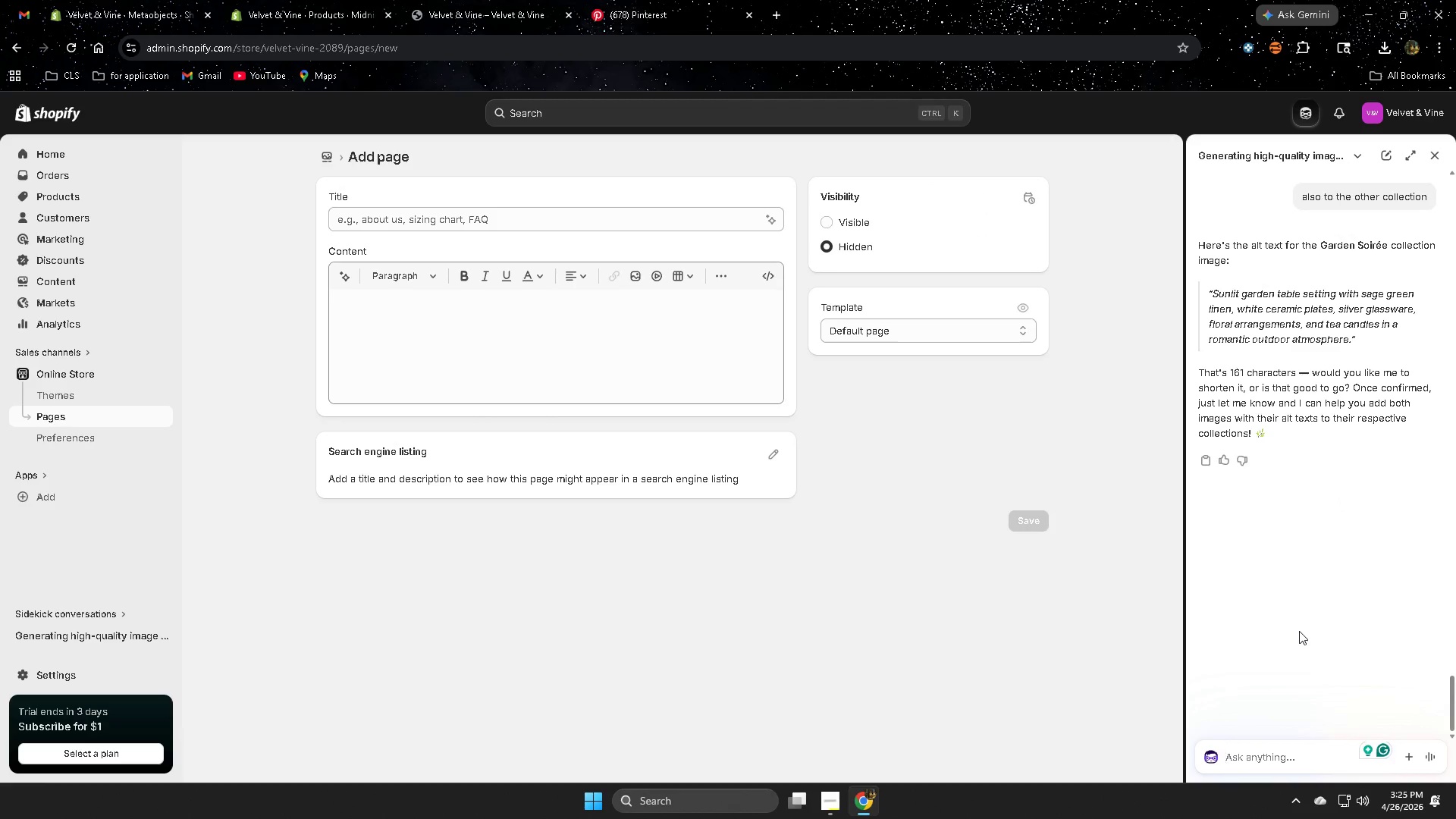 
type(canm )
key(Backspace)
key(Backspace)
key(Backspace)
type( y)
key(Backspace)
key(Backspace)
type(n you genea)
key(Backspace)
key(Backspace)
key(Backspace)
key(Backspace)
key(Backspace)
type(make a ren)
key(Backspace)
key(Backspace)
key(Backspace)
type(moch )
key(Backspace)
key(Backspace)
type(k rental r)
key(Backspace)
type(terms)
 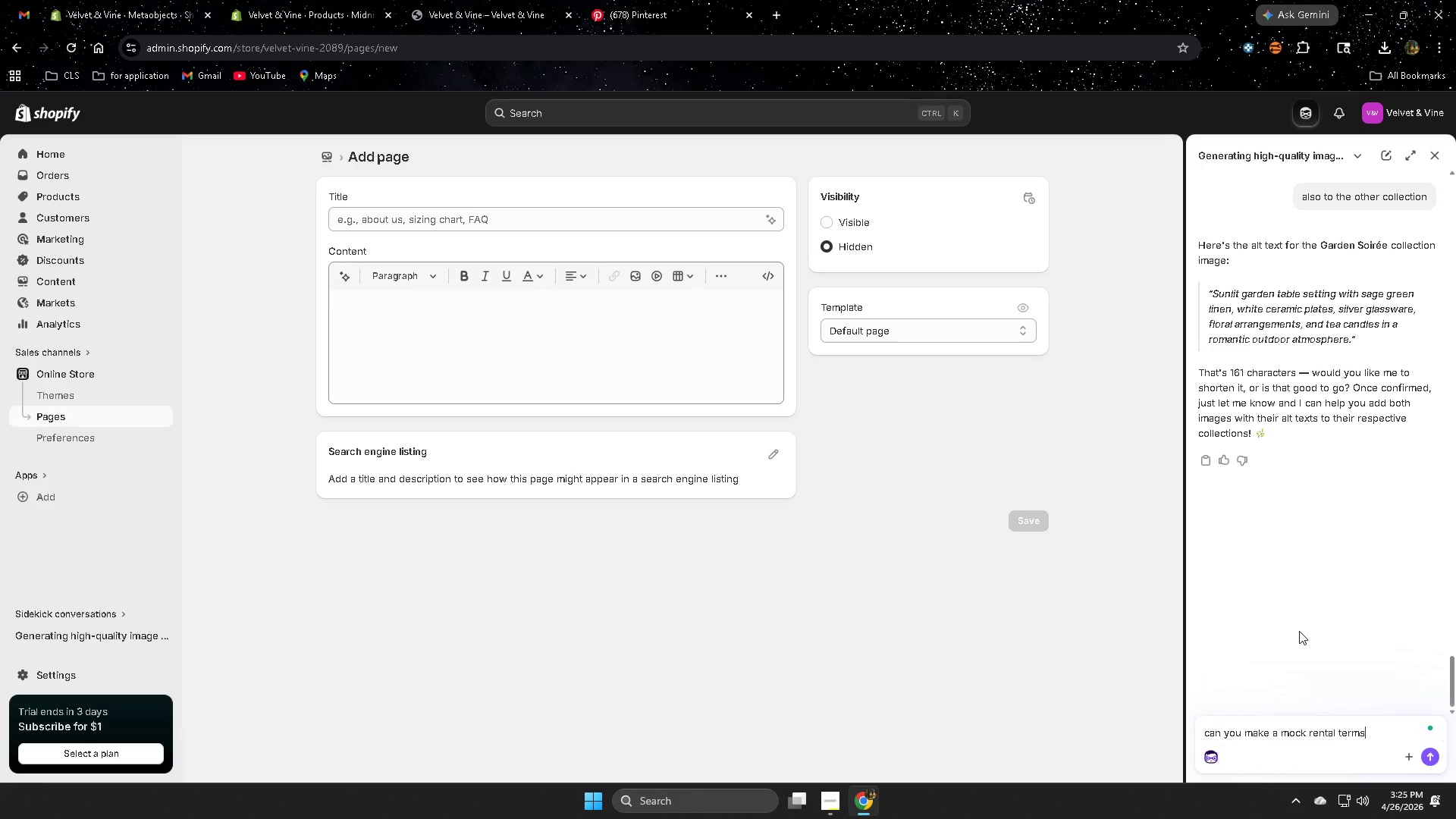 
key(Enter)
 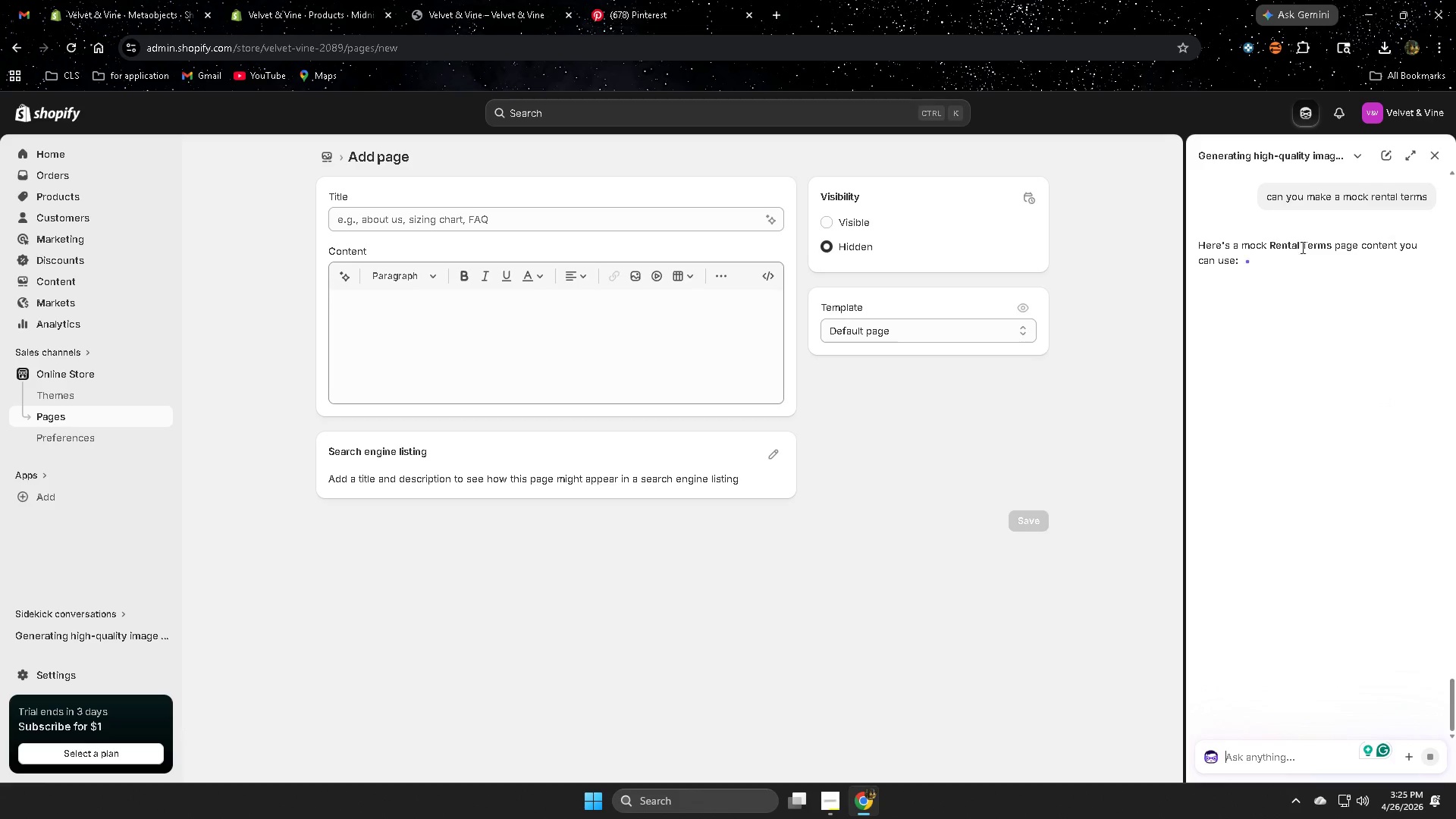 
wait(11.78)
 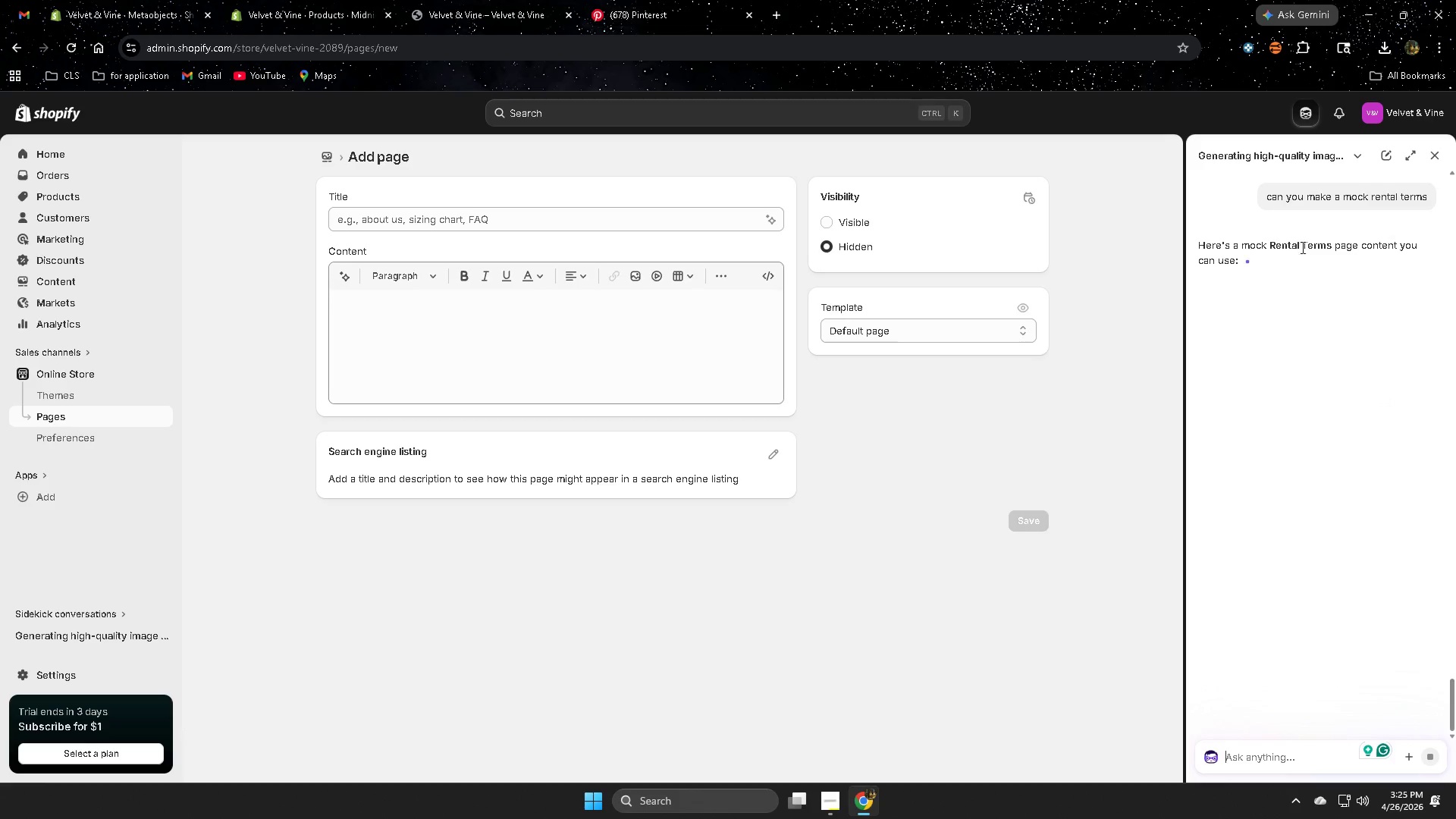 
scroll: coordinate [1407, 478], scroll_direction: down, amount: 3.0
 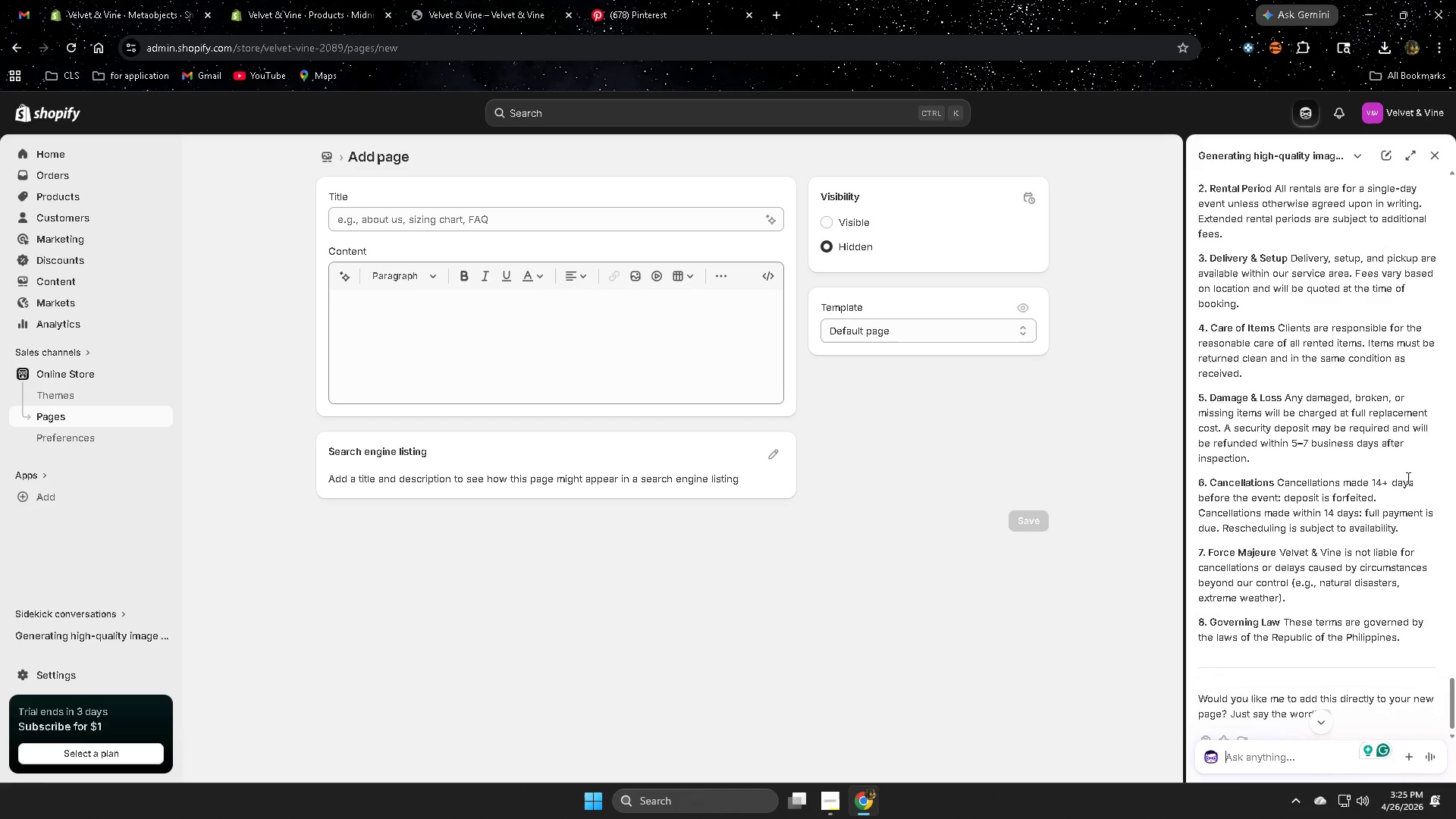 
scroll: coordinate [1455, 518], scroll_direction: up, amount: 3.0
 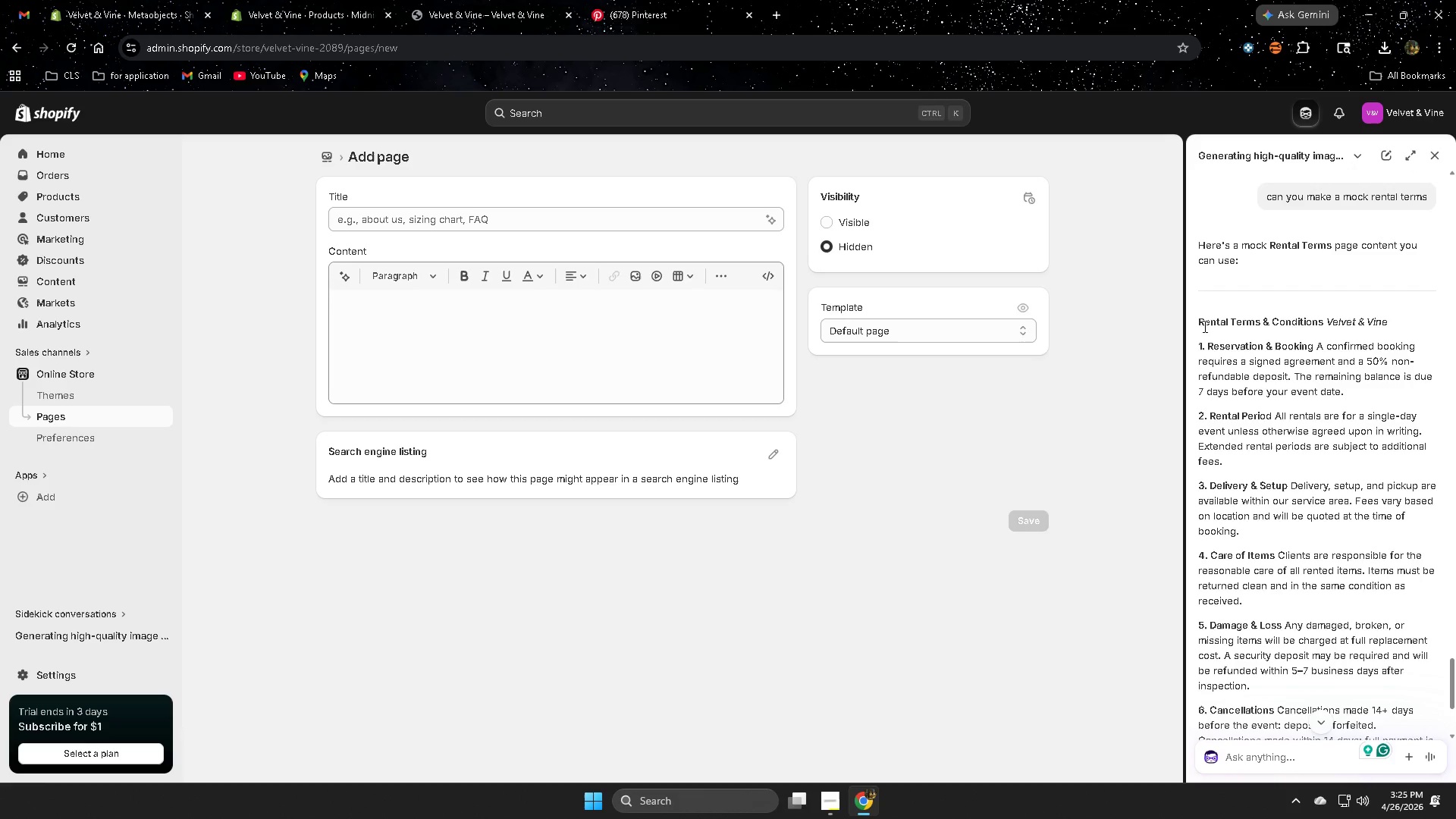 
left_click([1200, 322])
 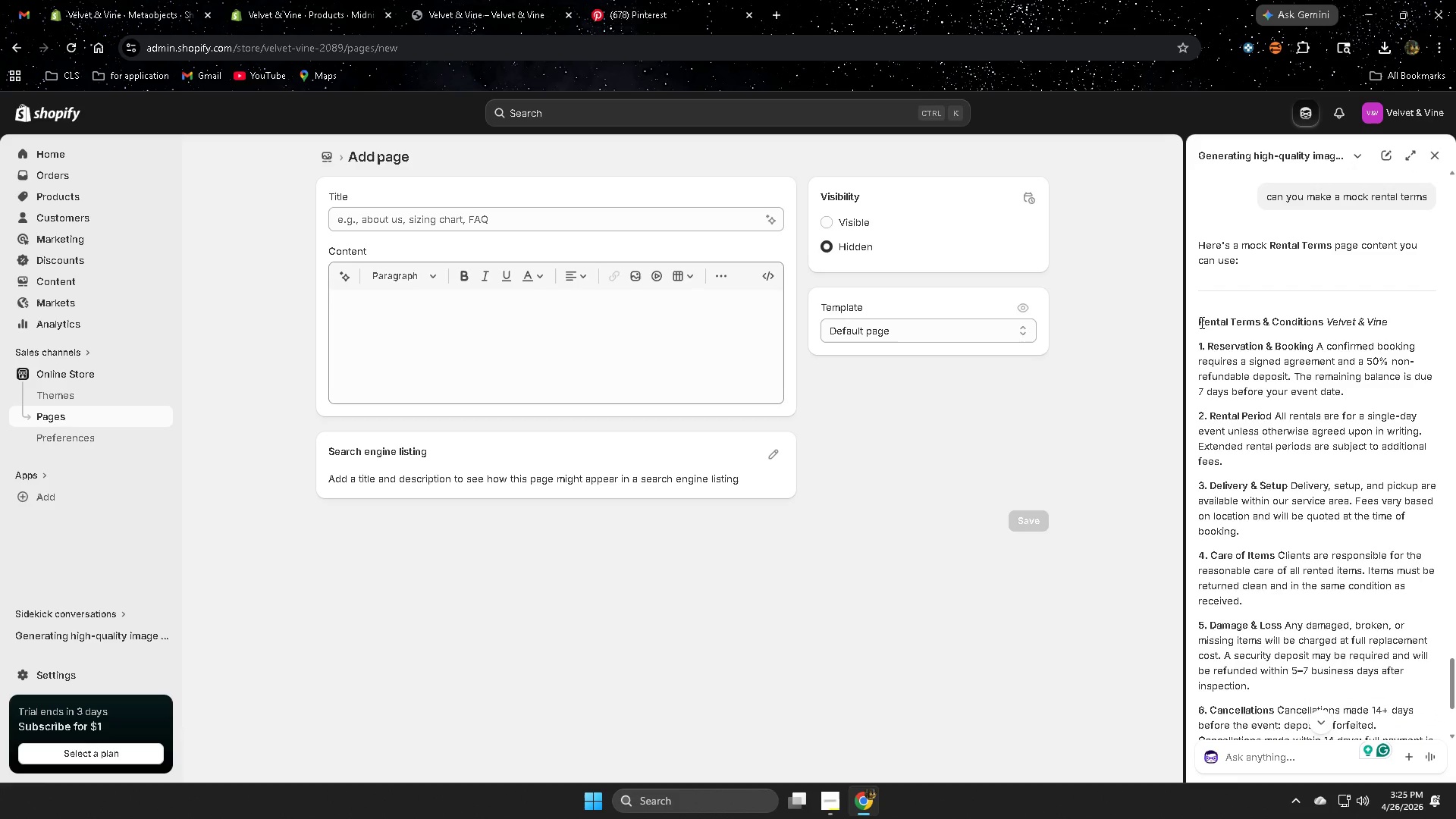 
left_click_drag(start_coordinate=[1200, 322], to_coordinate=[1232, 642])
 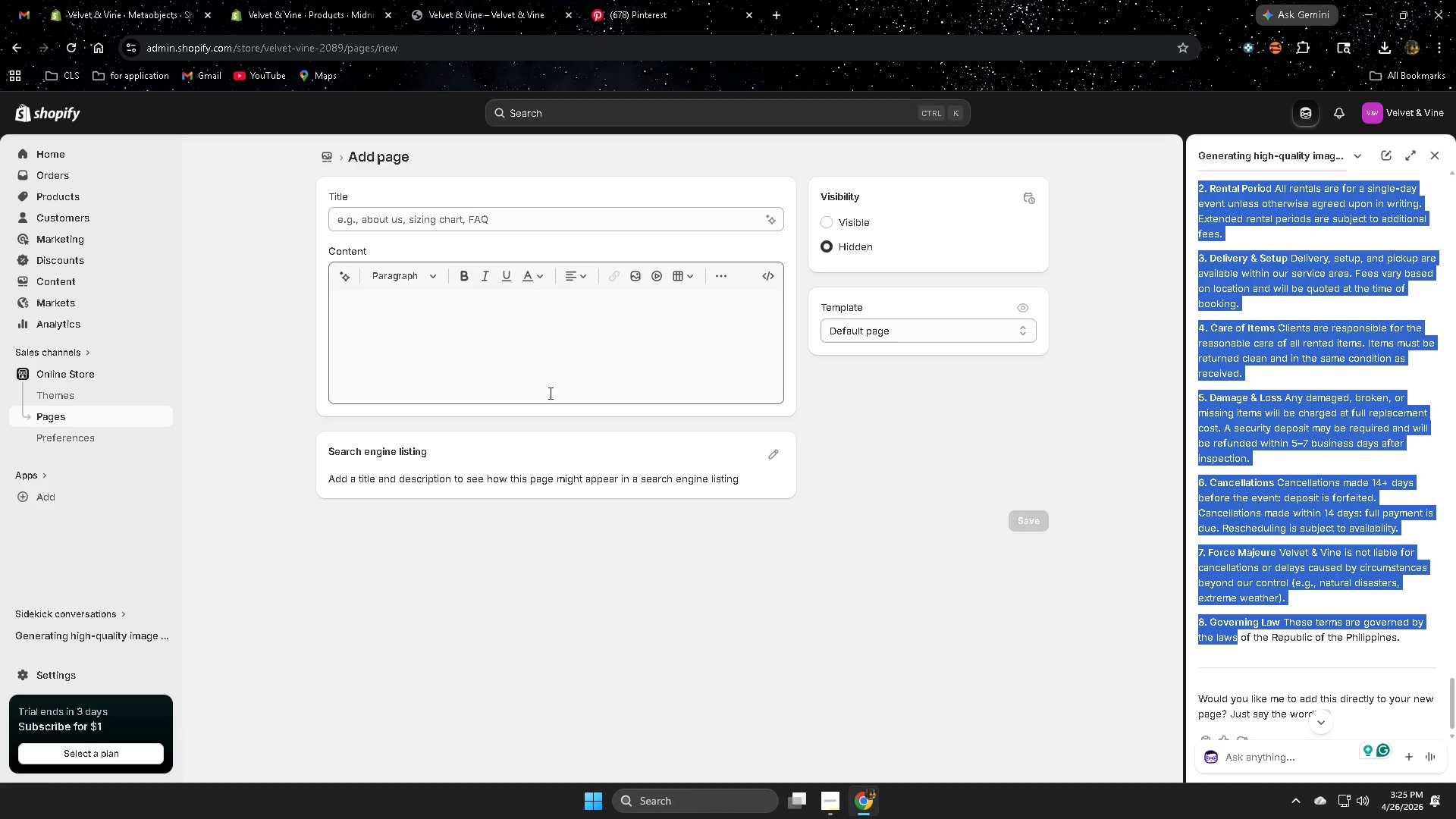 
scroll: coordinate [1450, 707], scroll_direction: down, amount: 3.0
 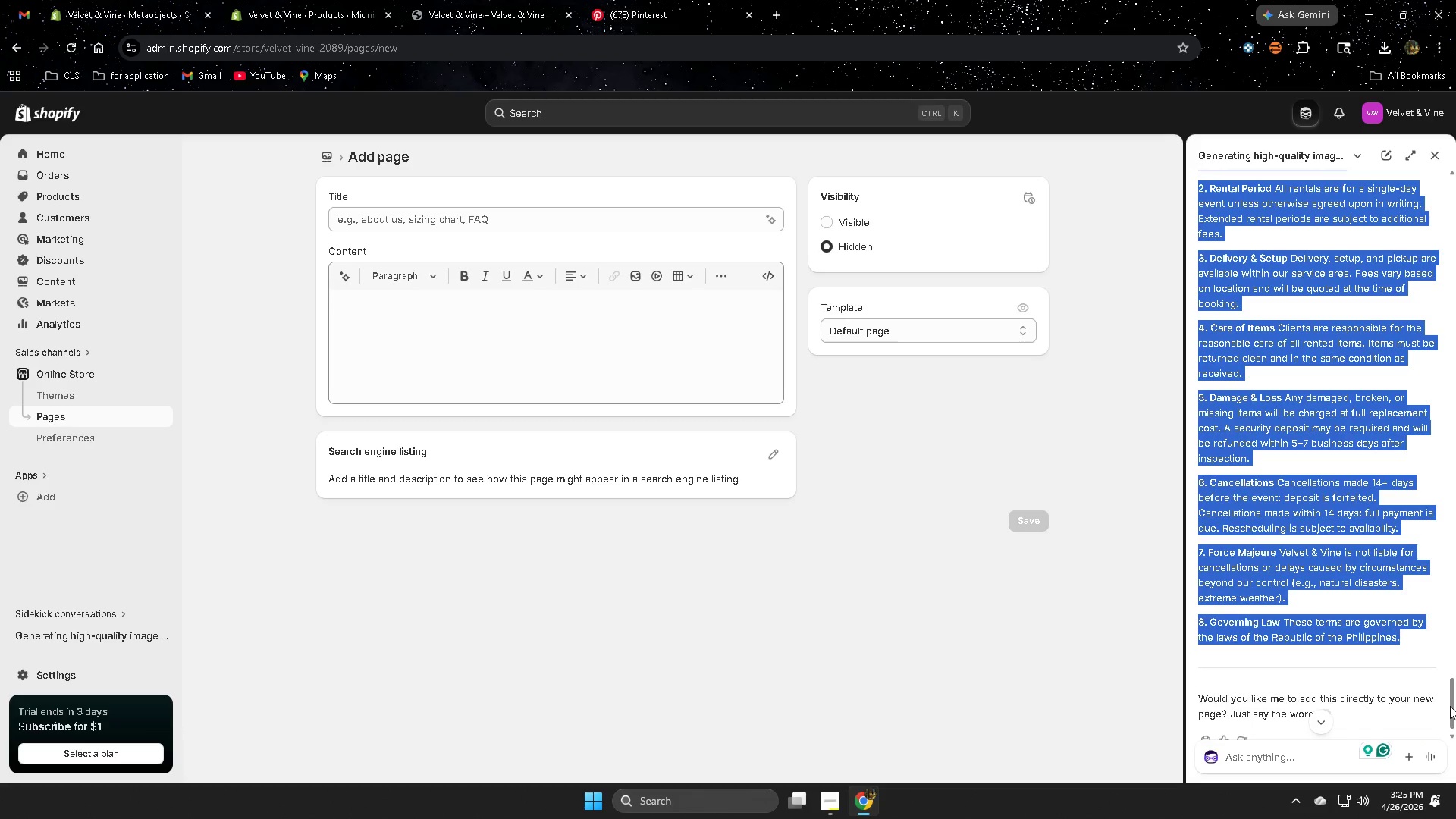 
key(Control+ControlLeft)
 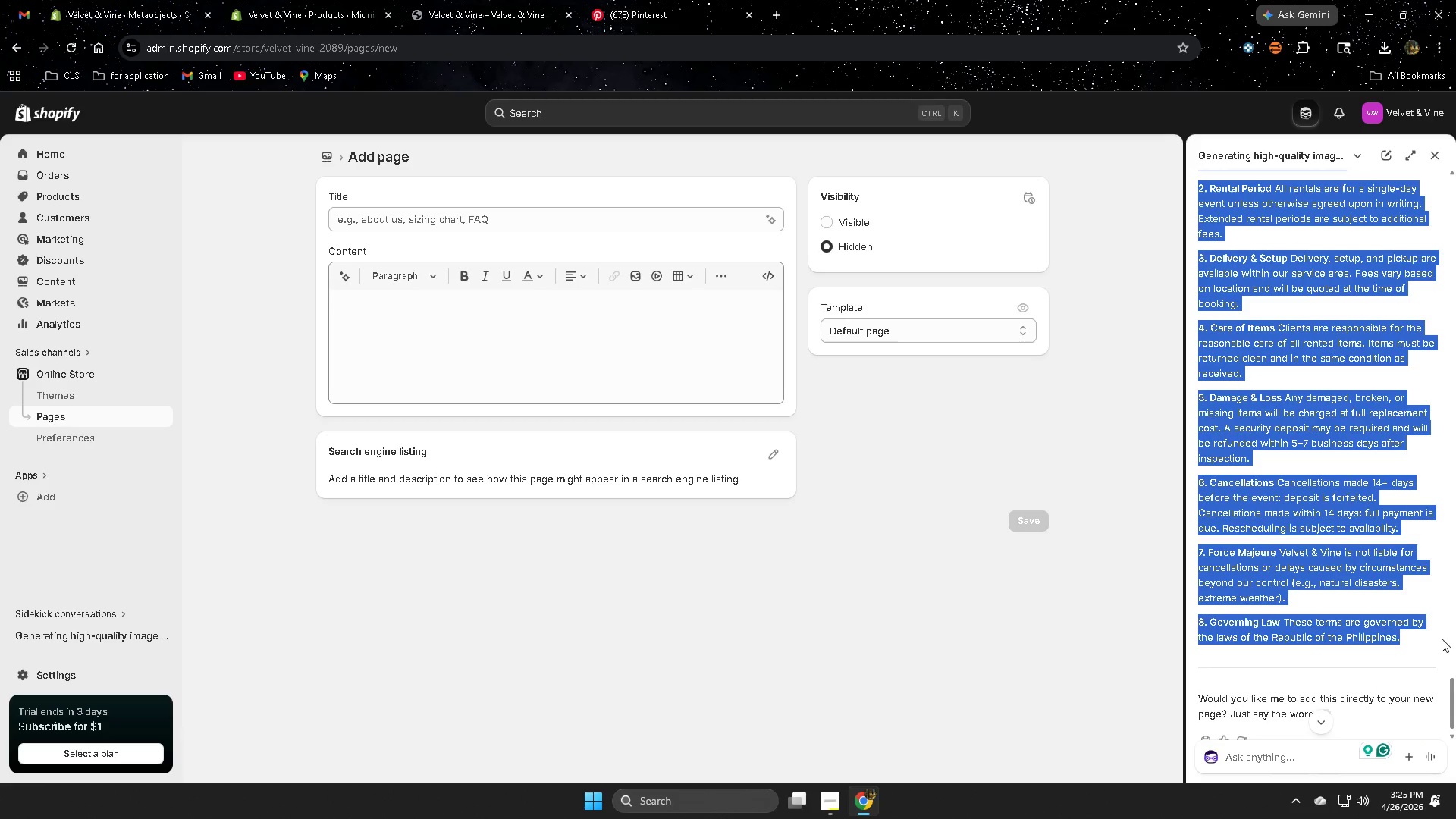 
hold_key(key=ControlLeft, duration=0.69)
 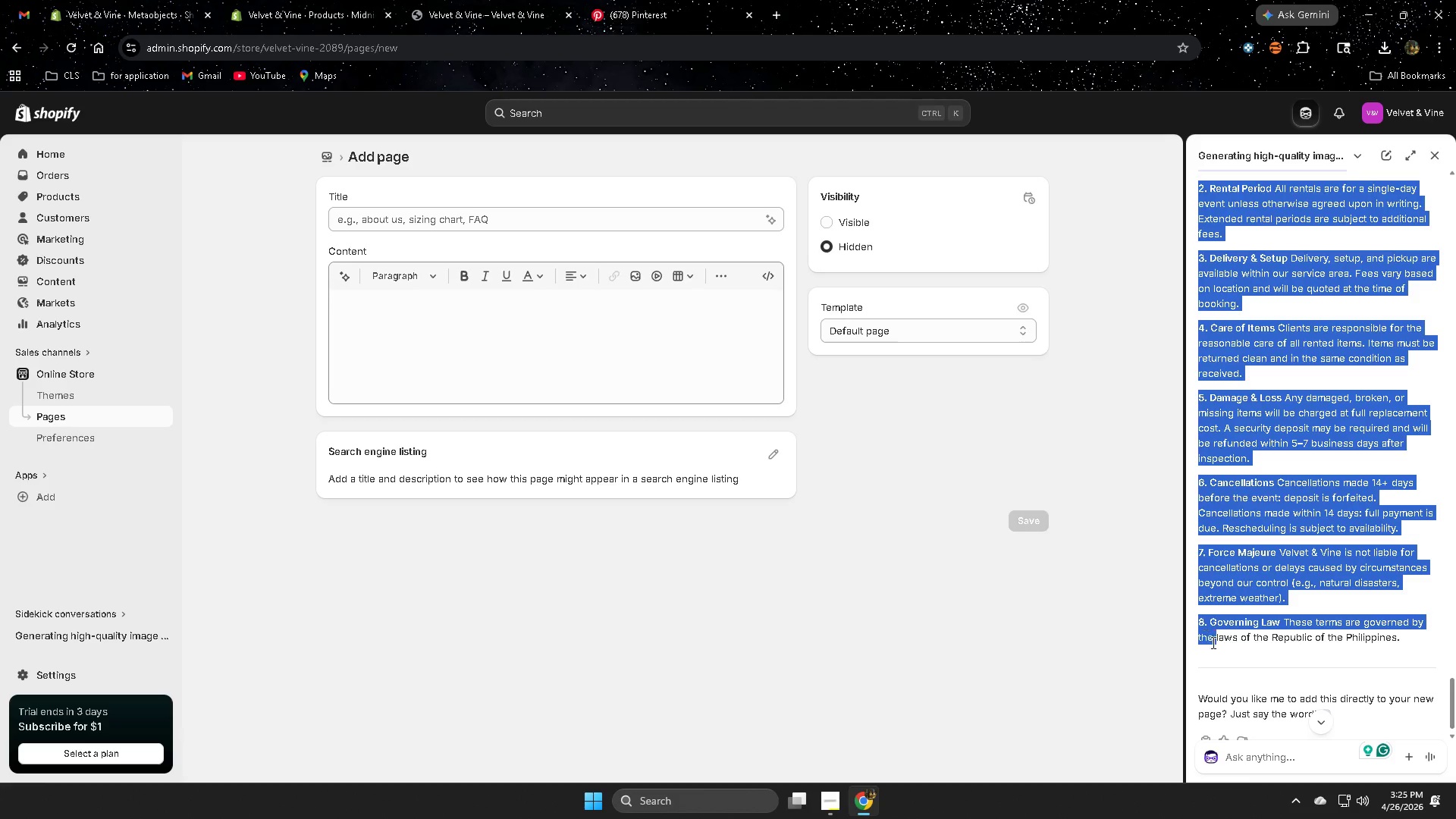 
key(Control+ControlLeft)
 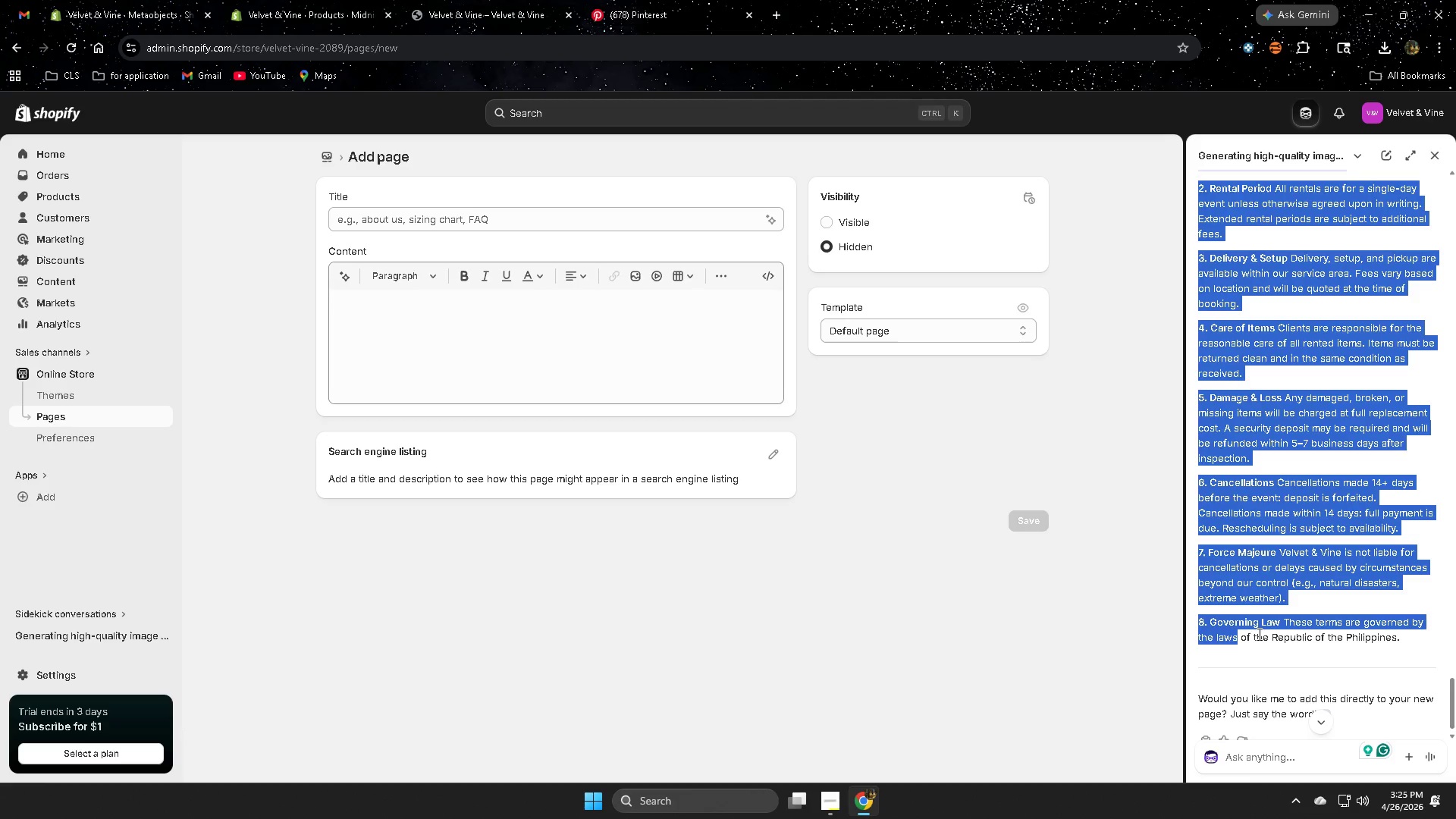 
key(Control+C)
 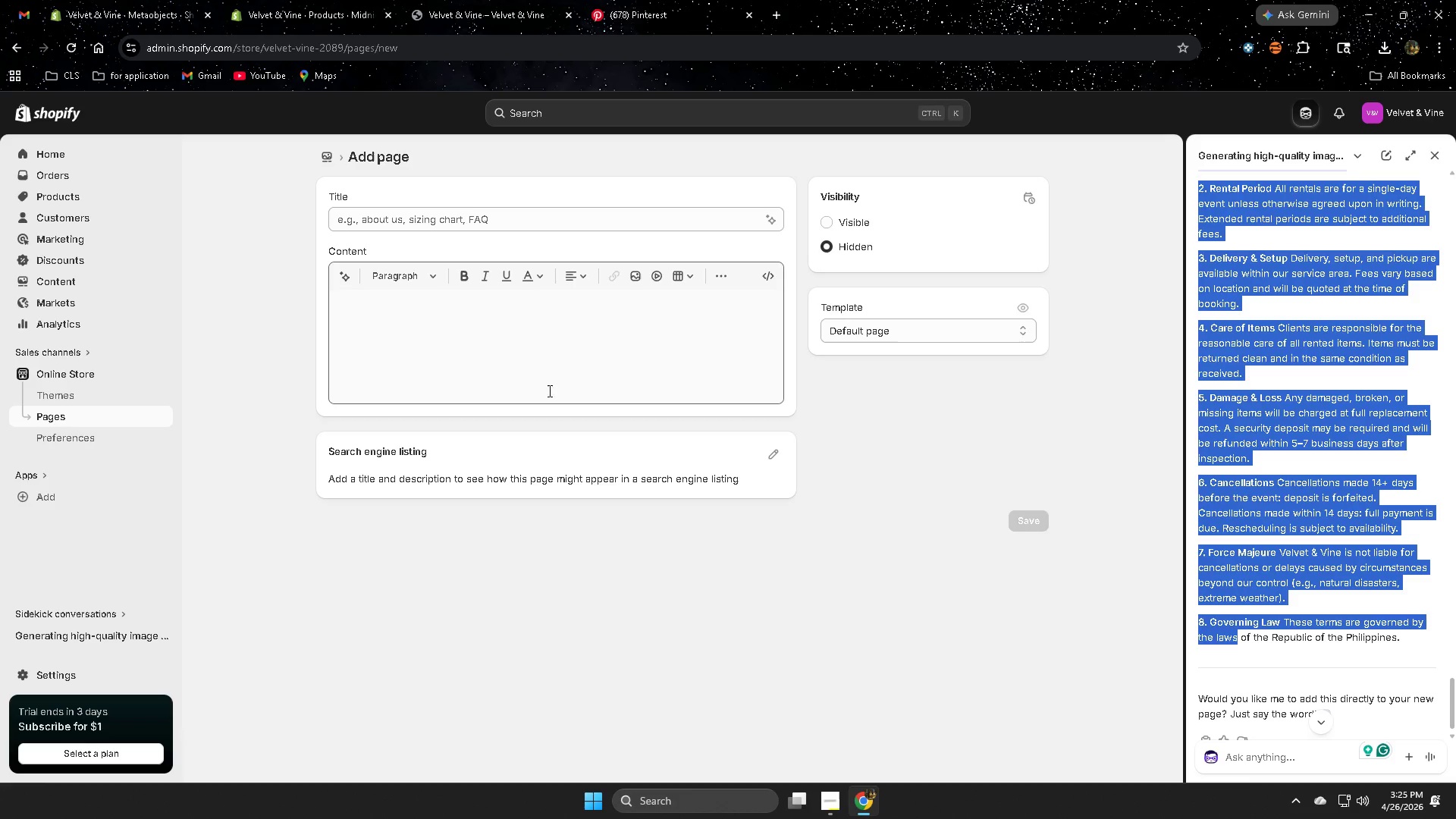 
left_click([556, 335])
 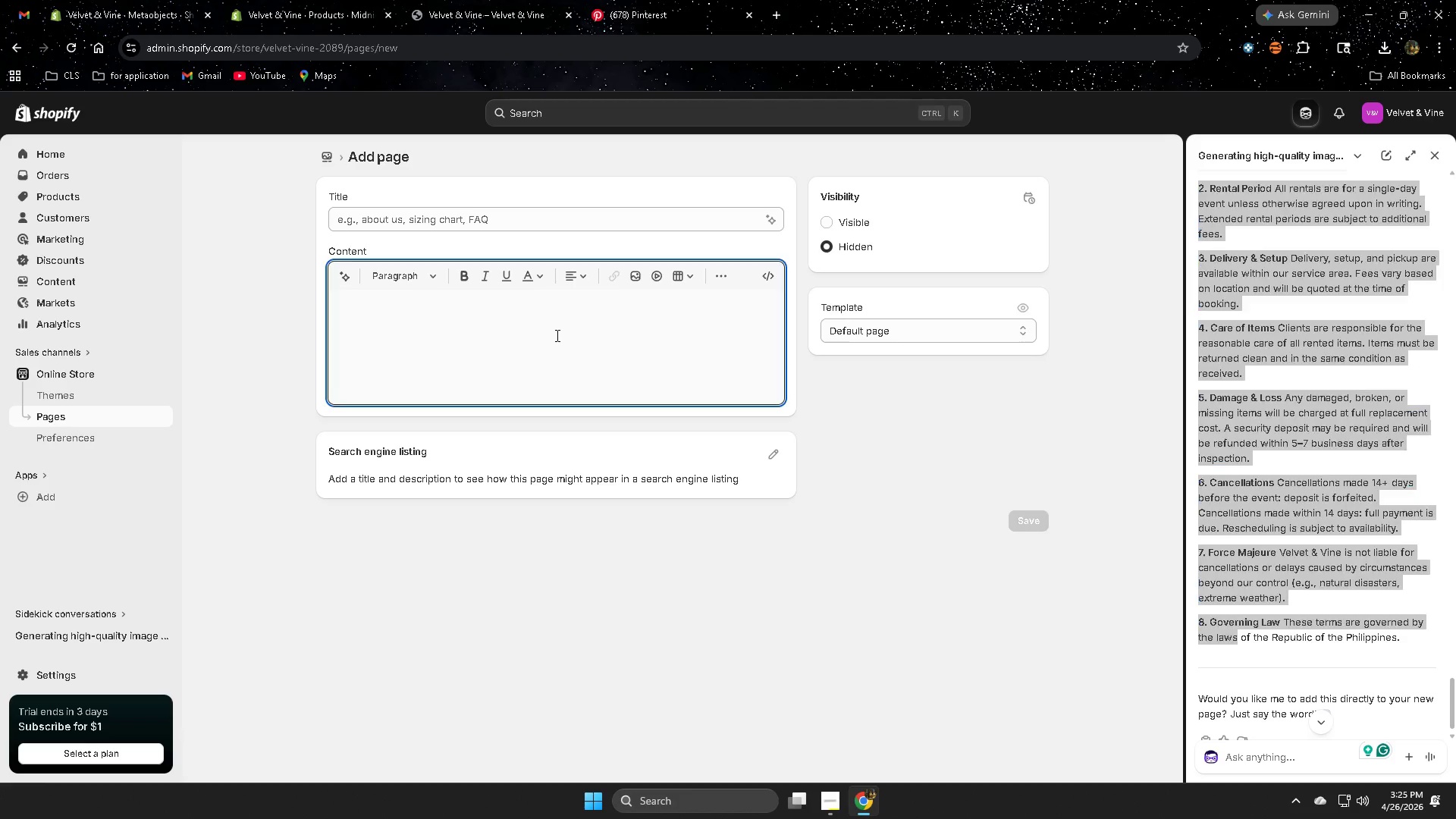 
key(Control+ControlLeft)
 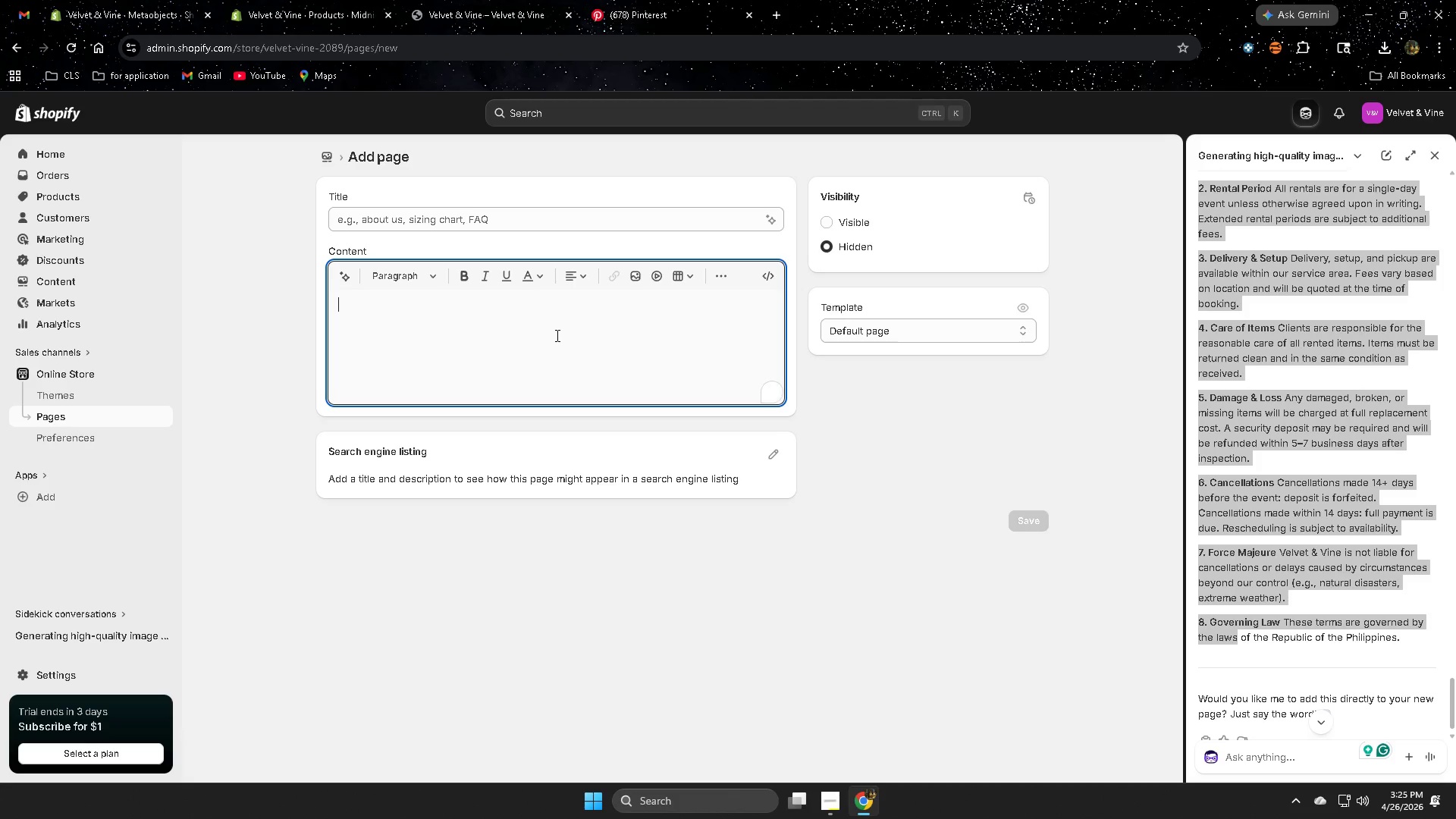 
key(Control+V)
 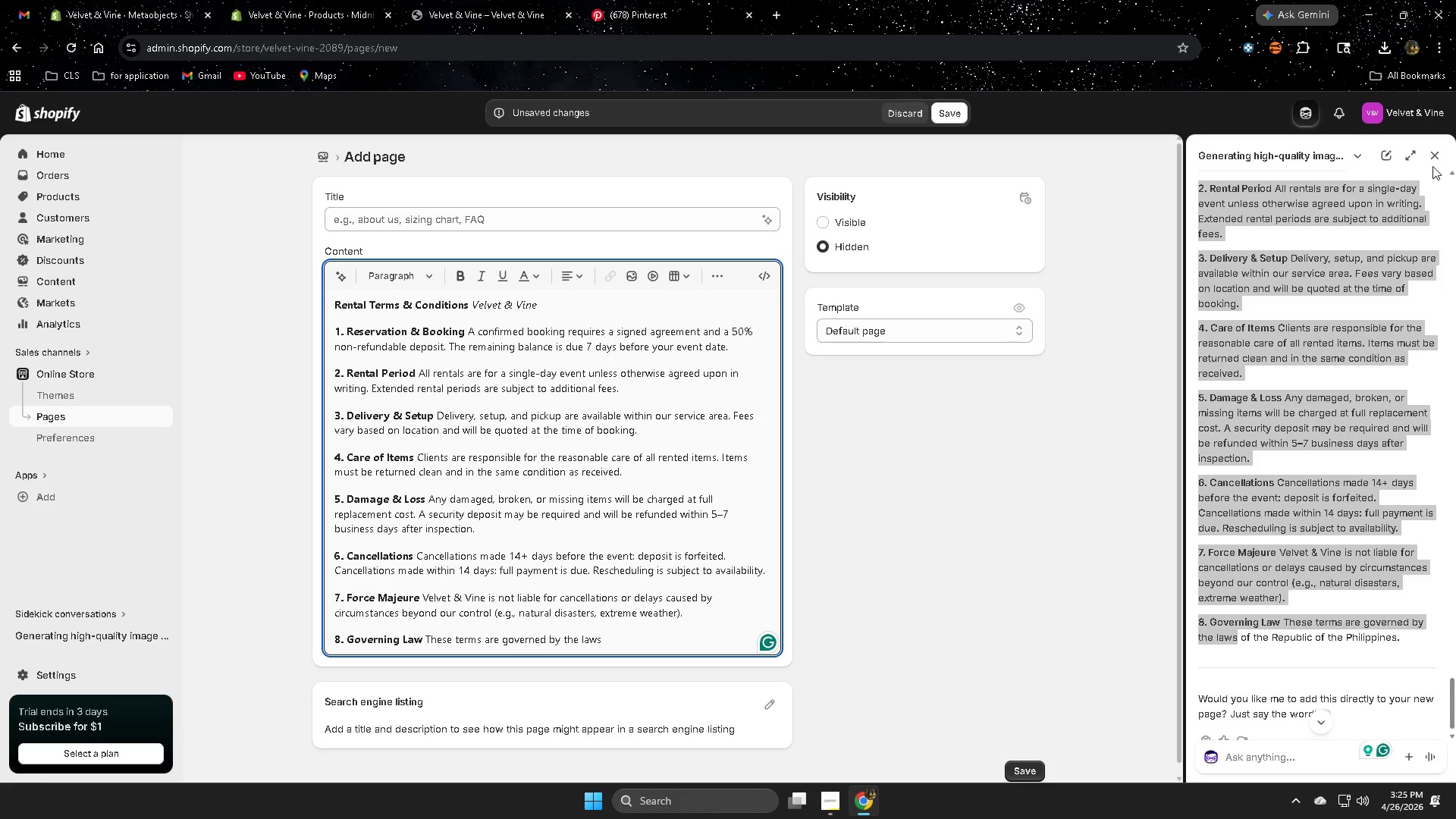 
left_click([1438, 158])
 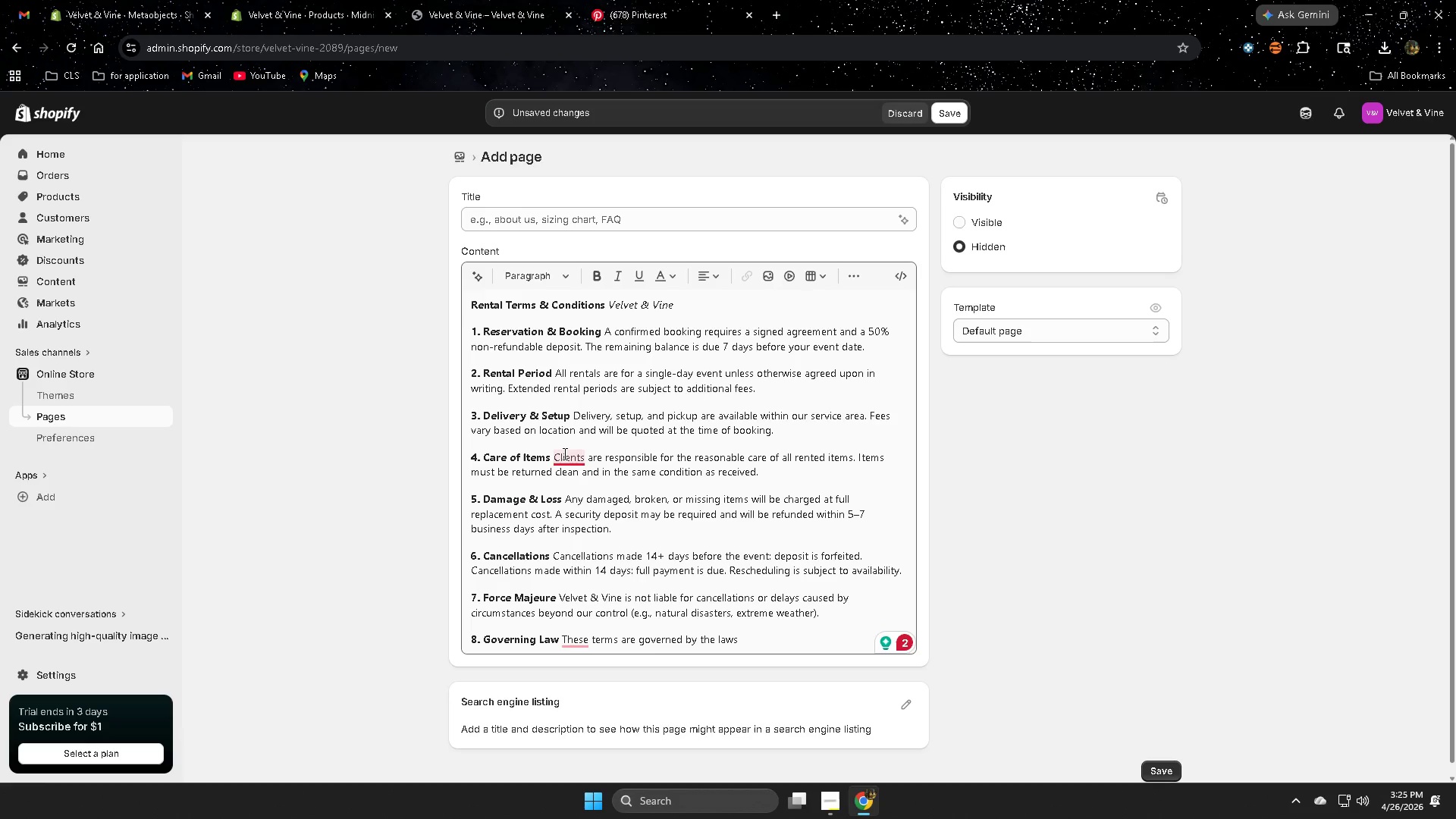 
left_click([592, 494])
 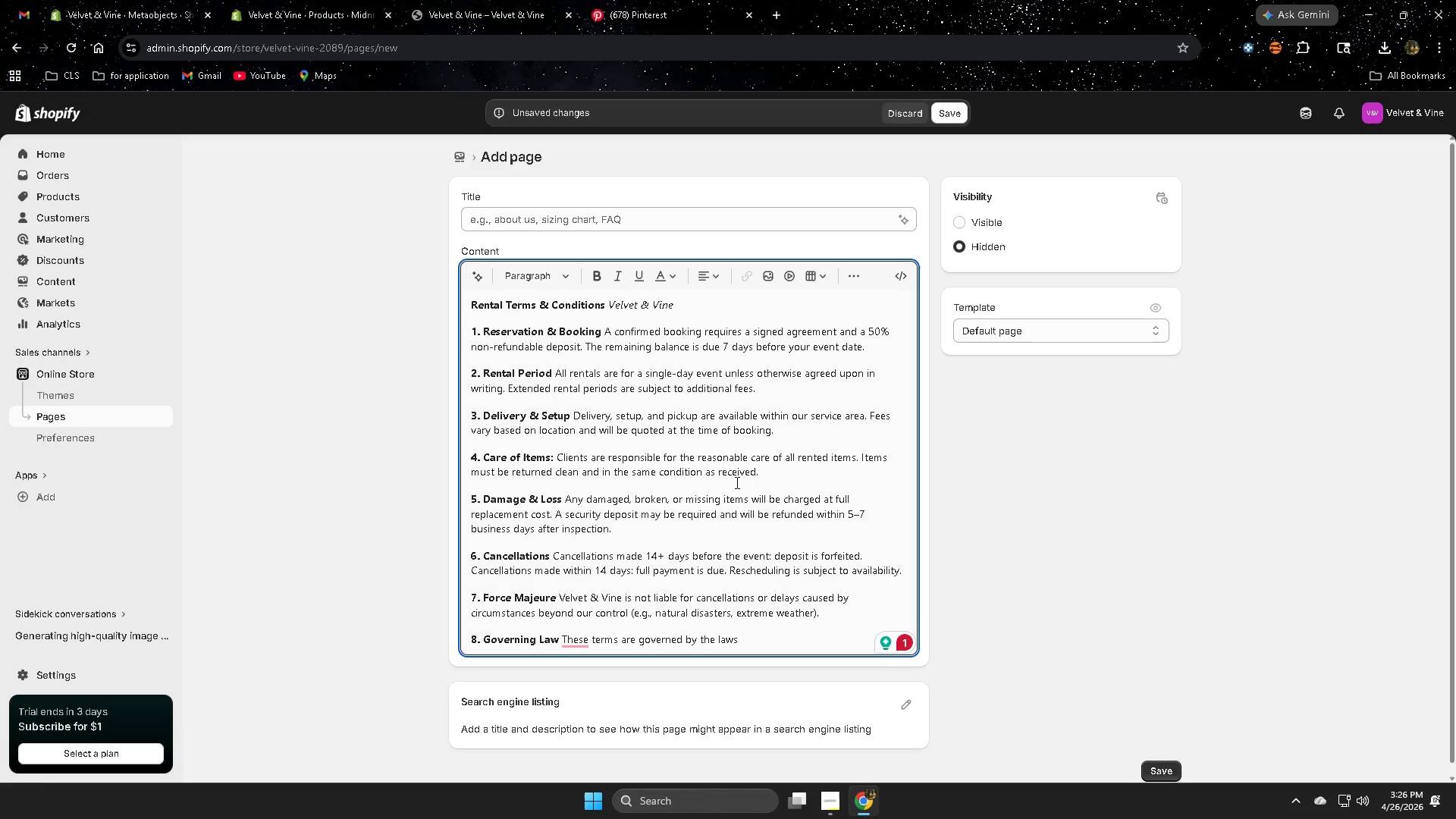 
scroll: coordinate [859, 582], scroll_direction: down, amount: 4.0
 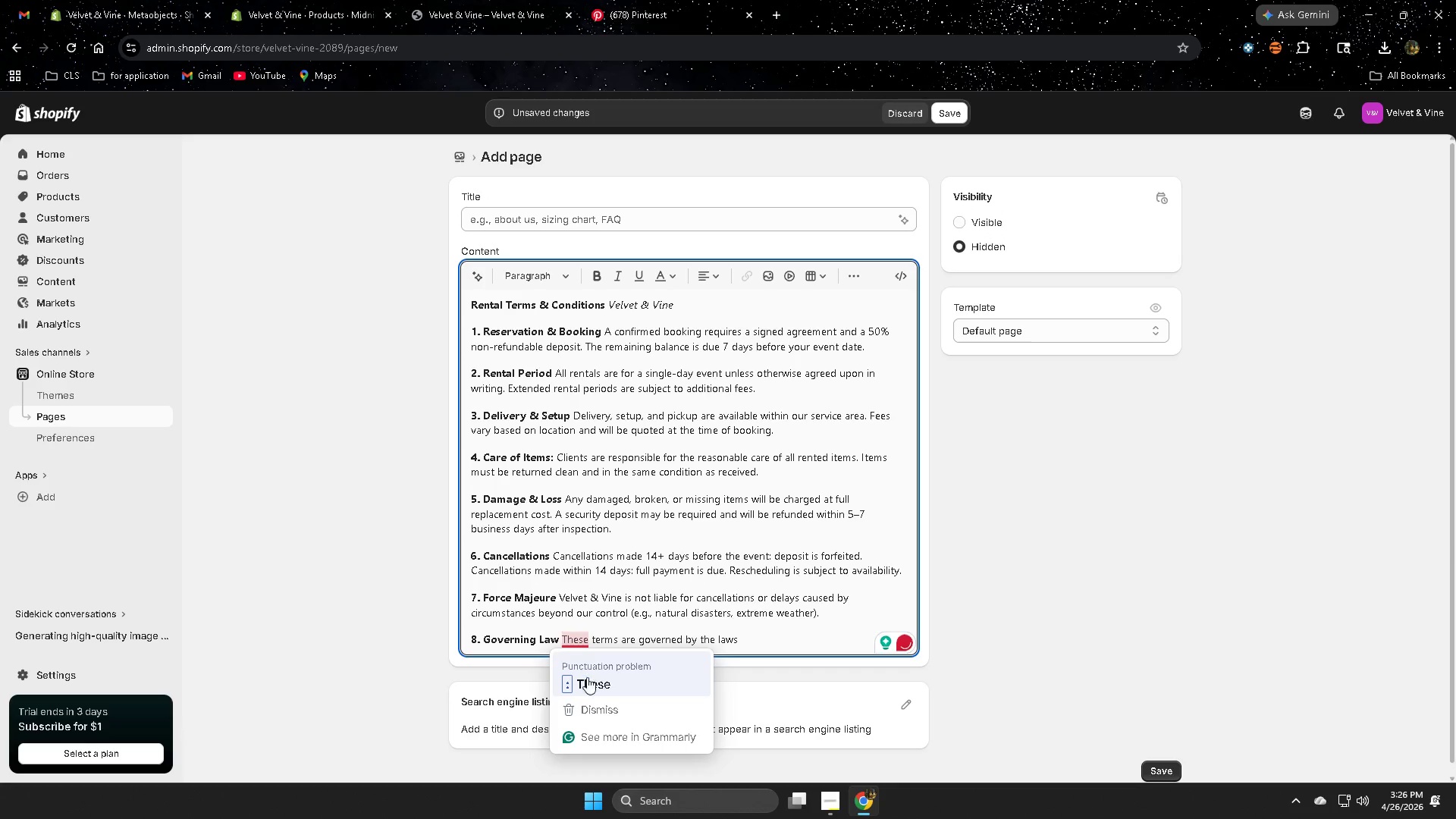 
left_click([587, 680])
 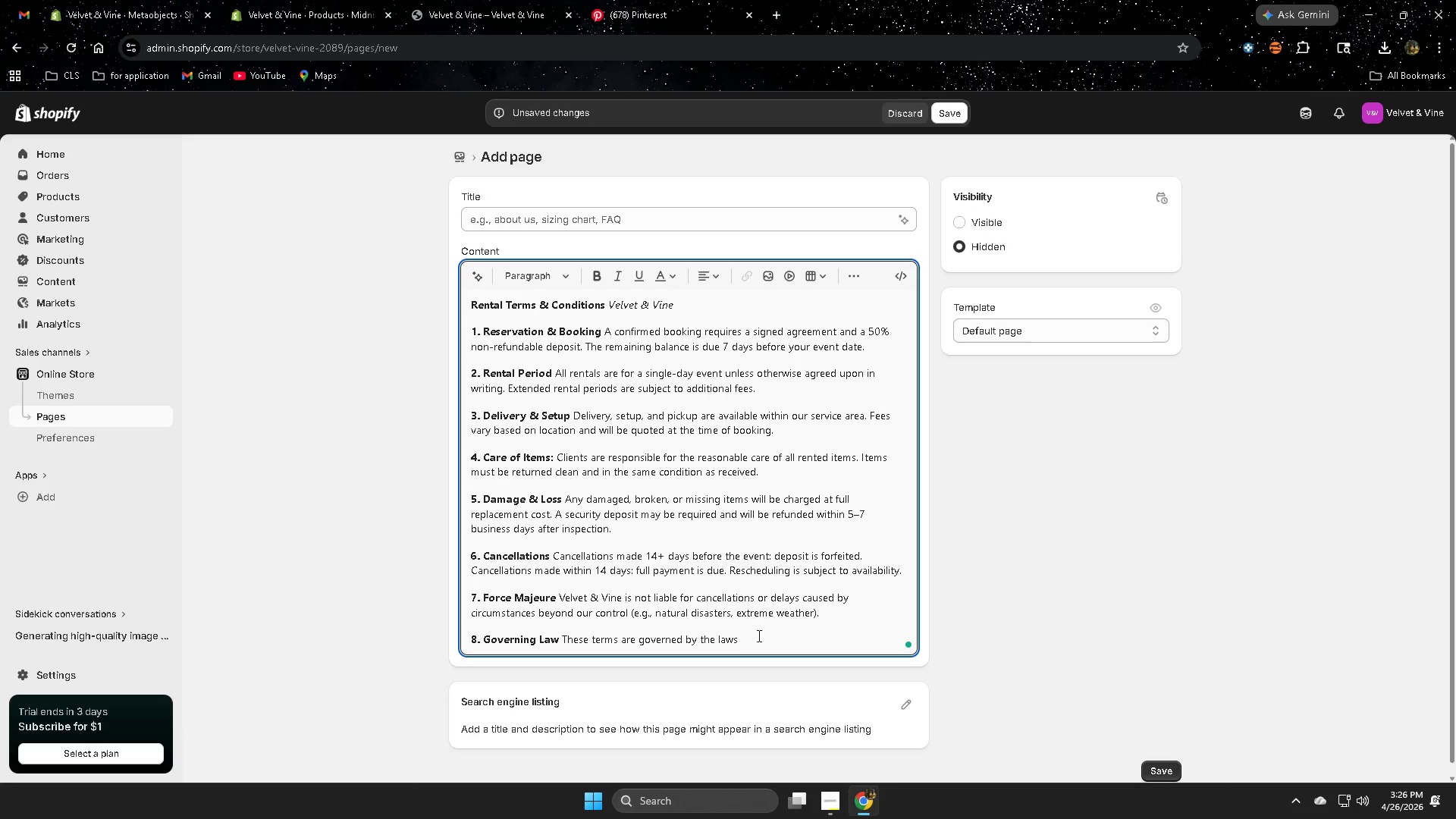 
left_click([758, 635])
 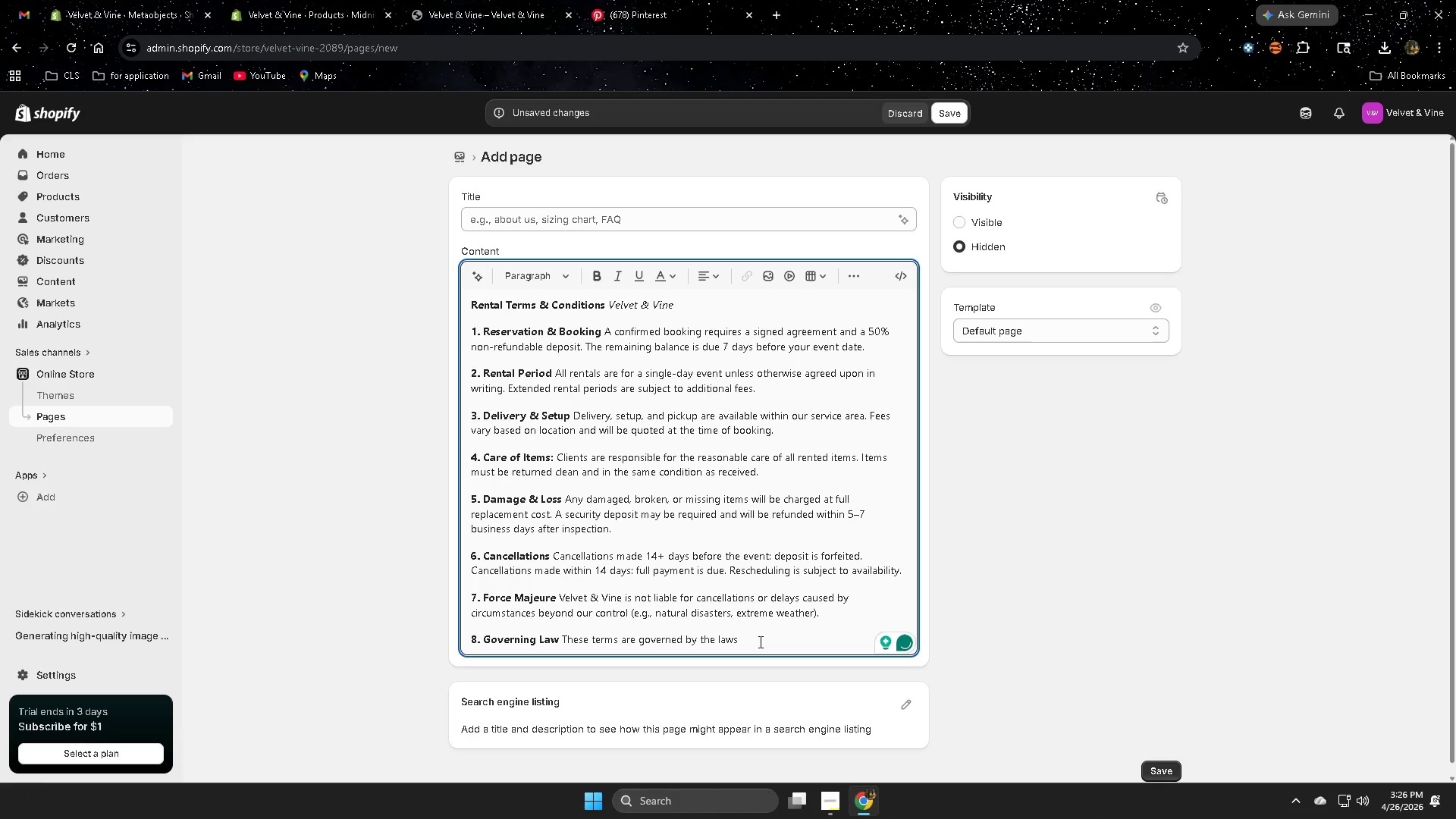 
key(Enter)
 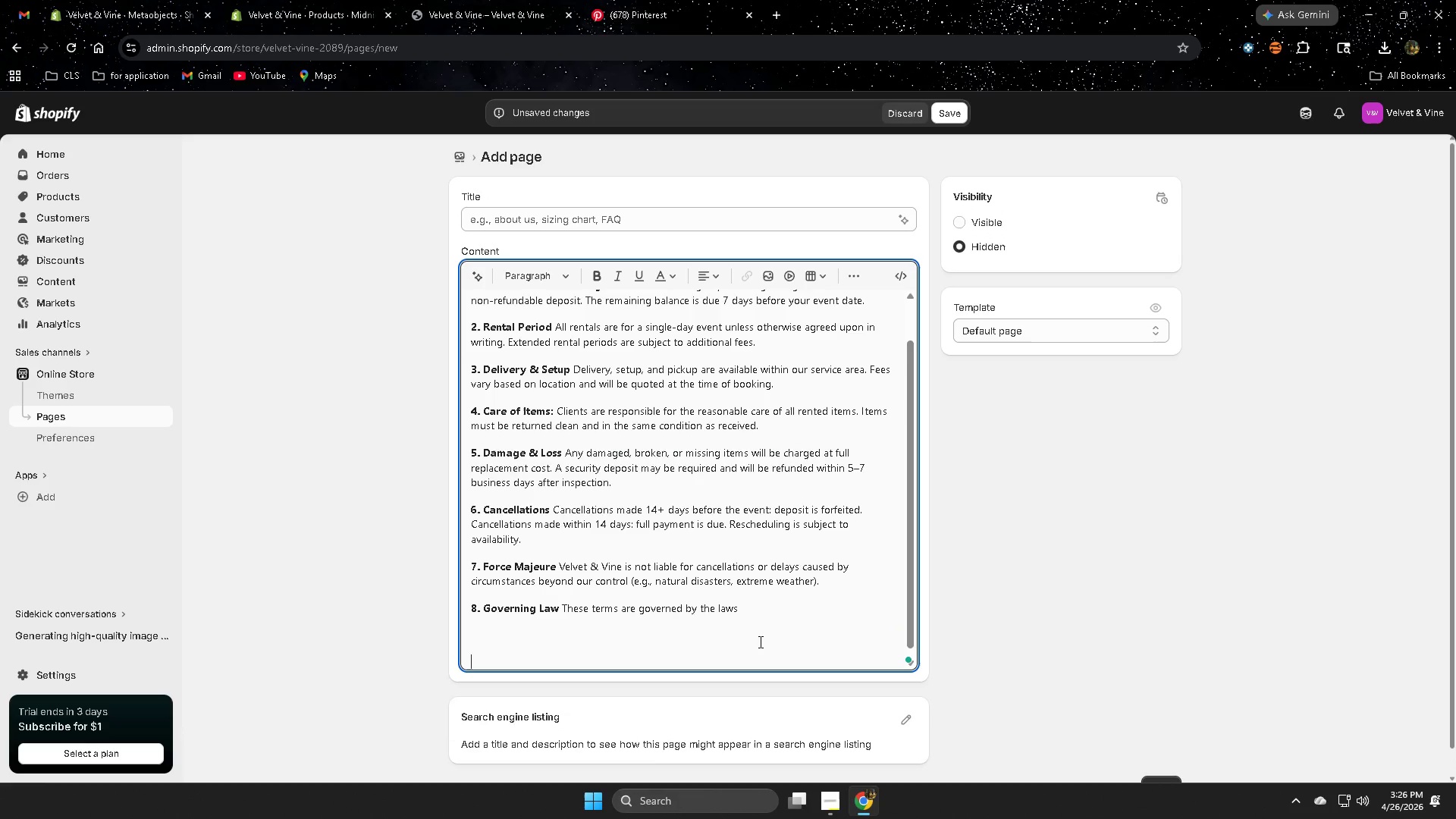 
key(Enter)
 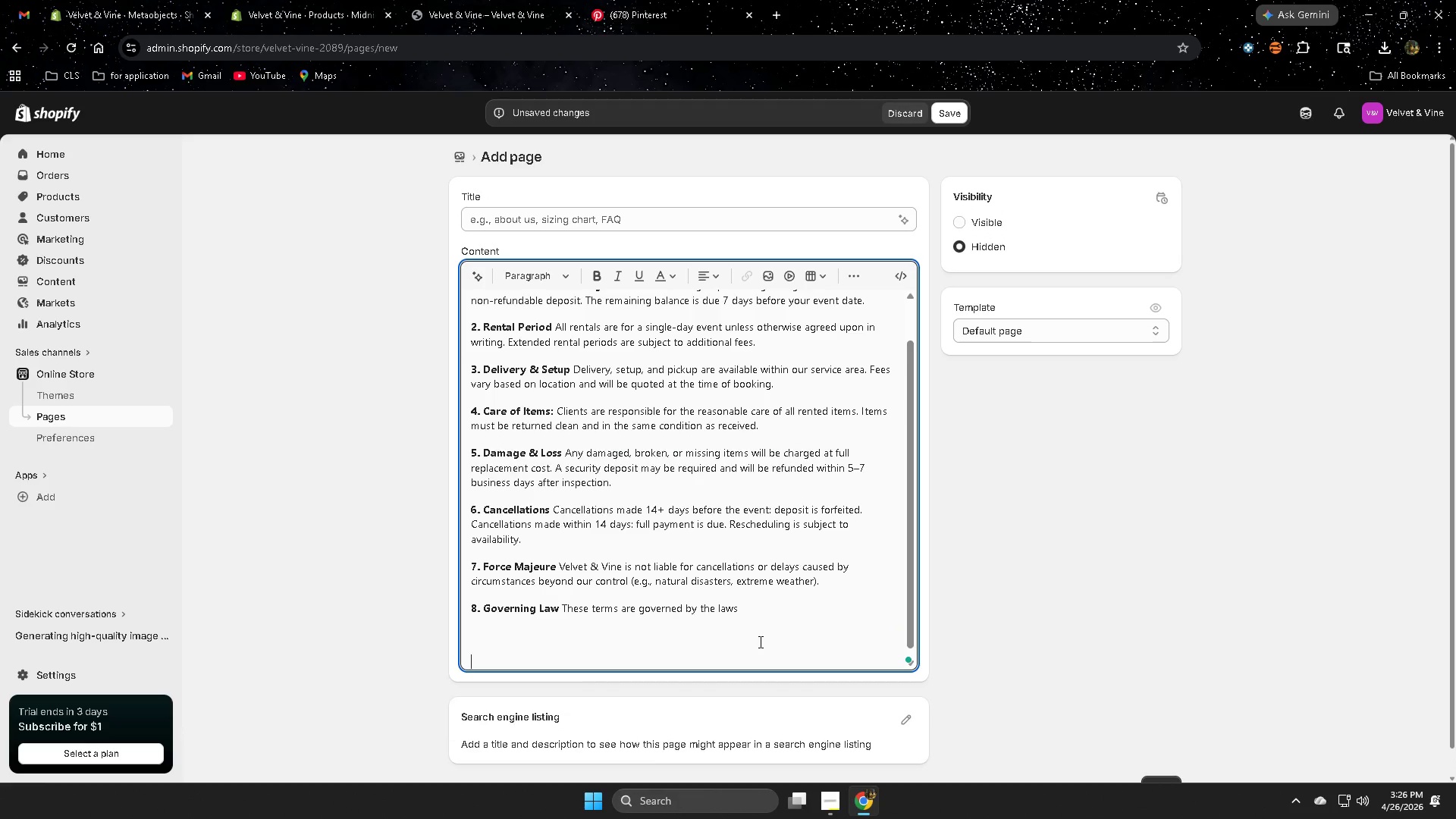 
key(Enter)
 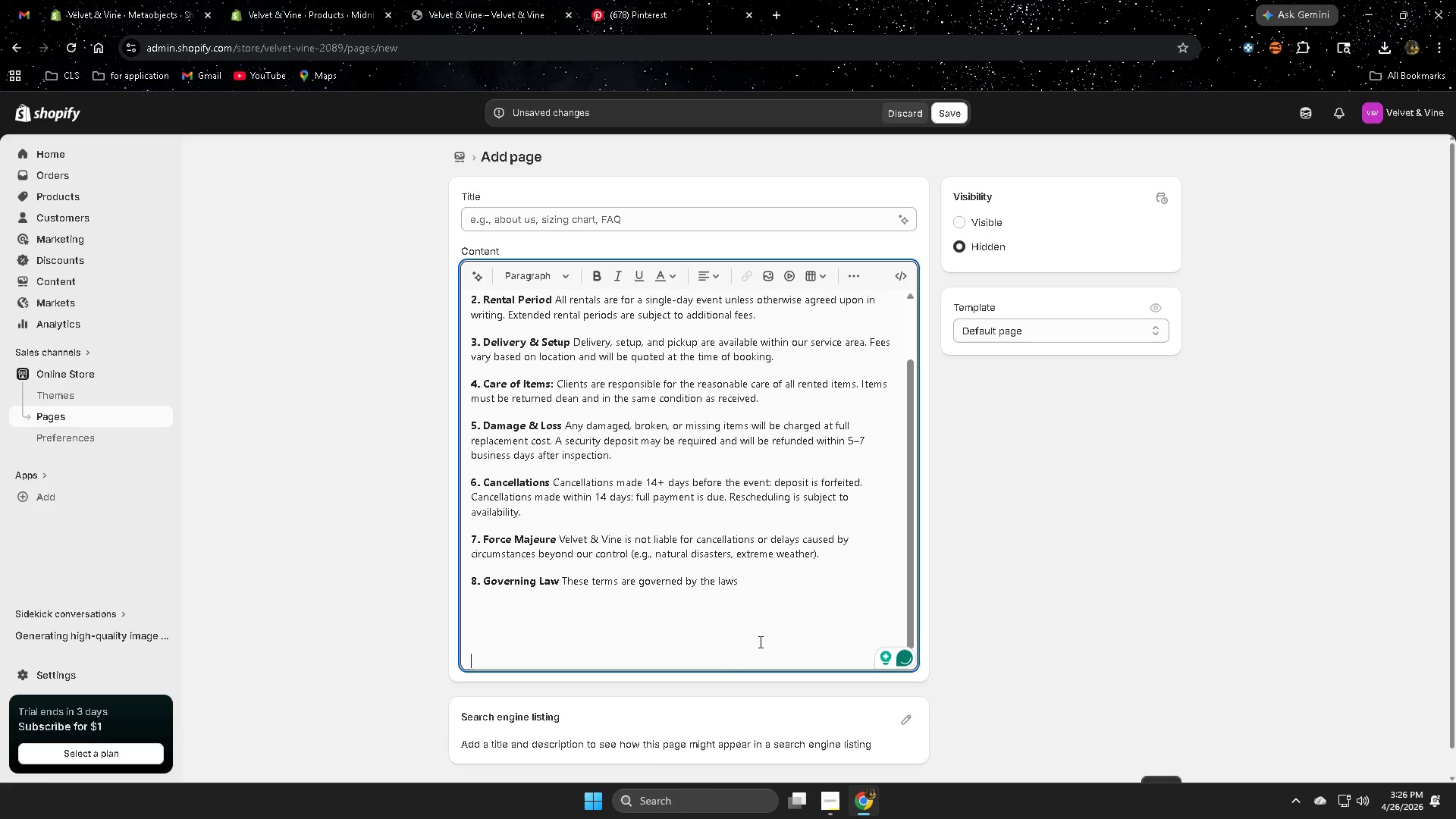 
key(Backspace)
 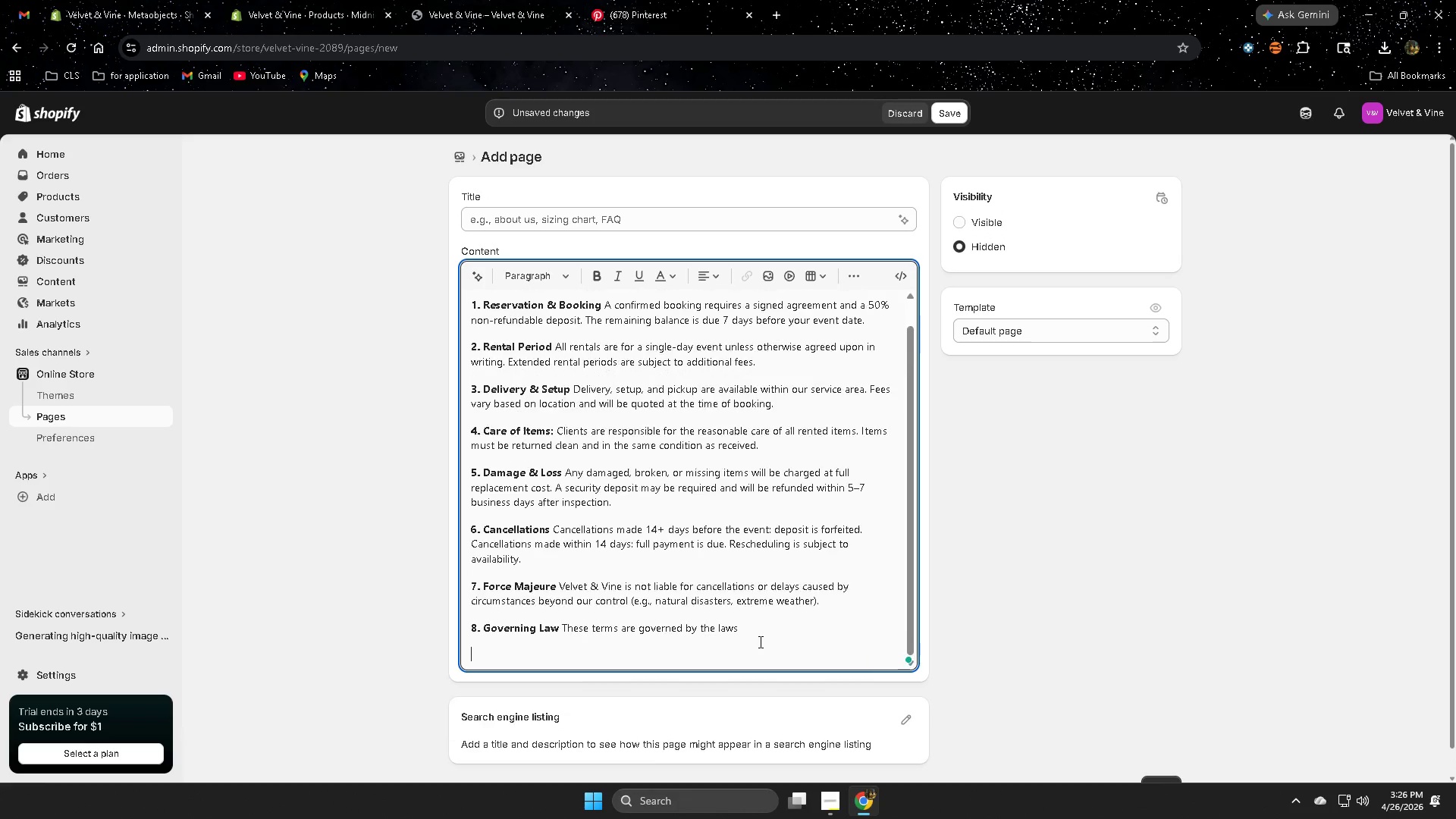 
key(Backspace)
 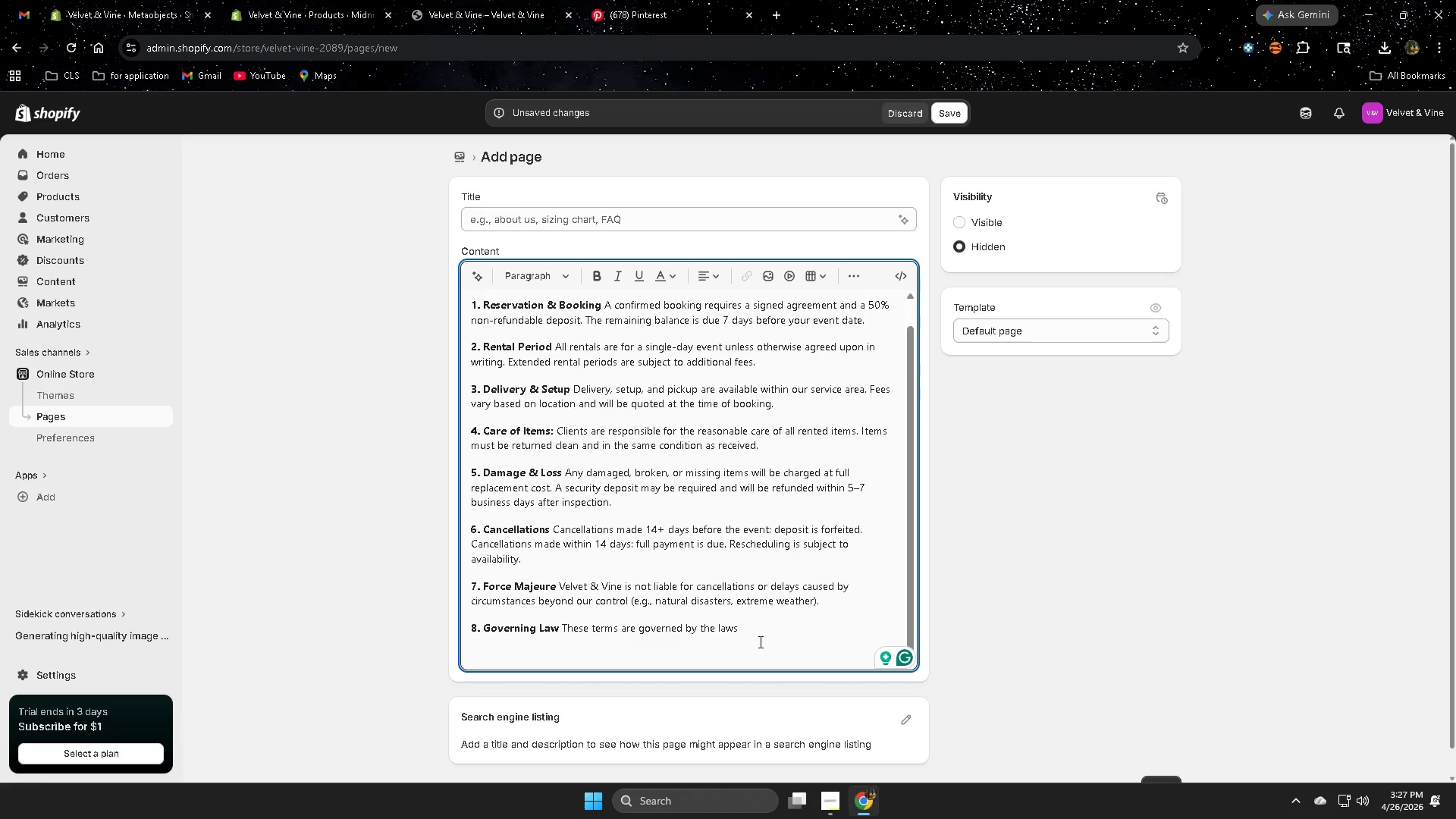 
wait(76.55)
 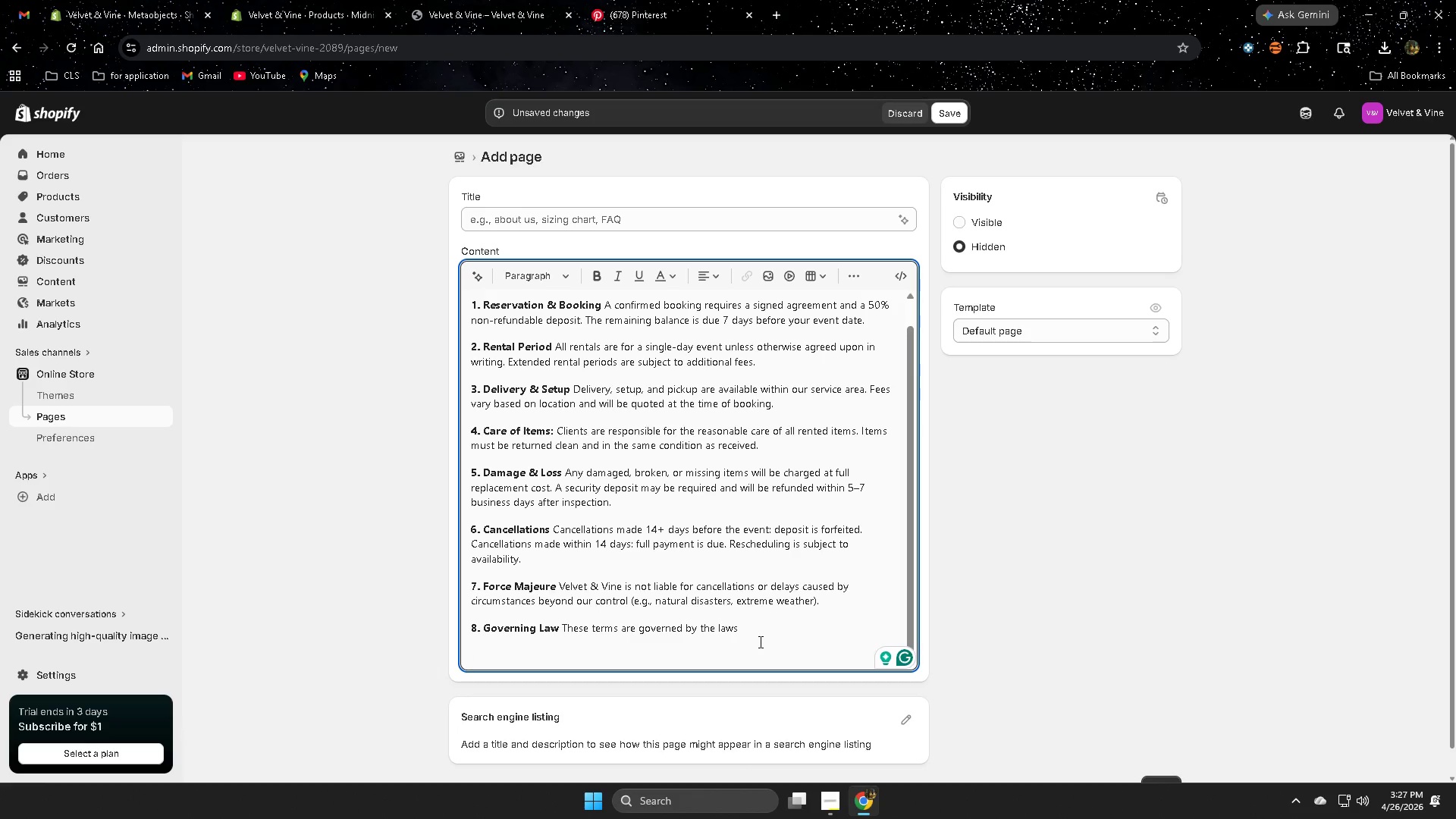 
left_click([826, 803])